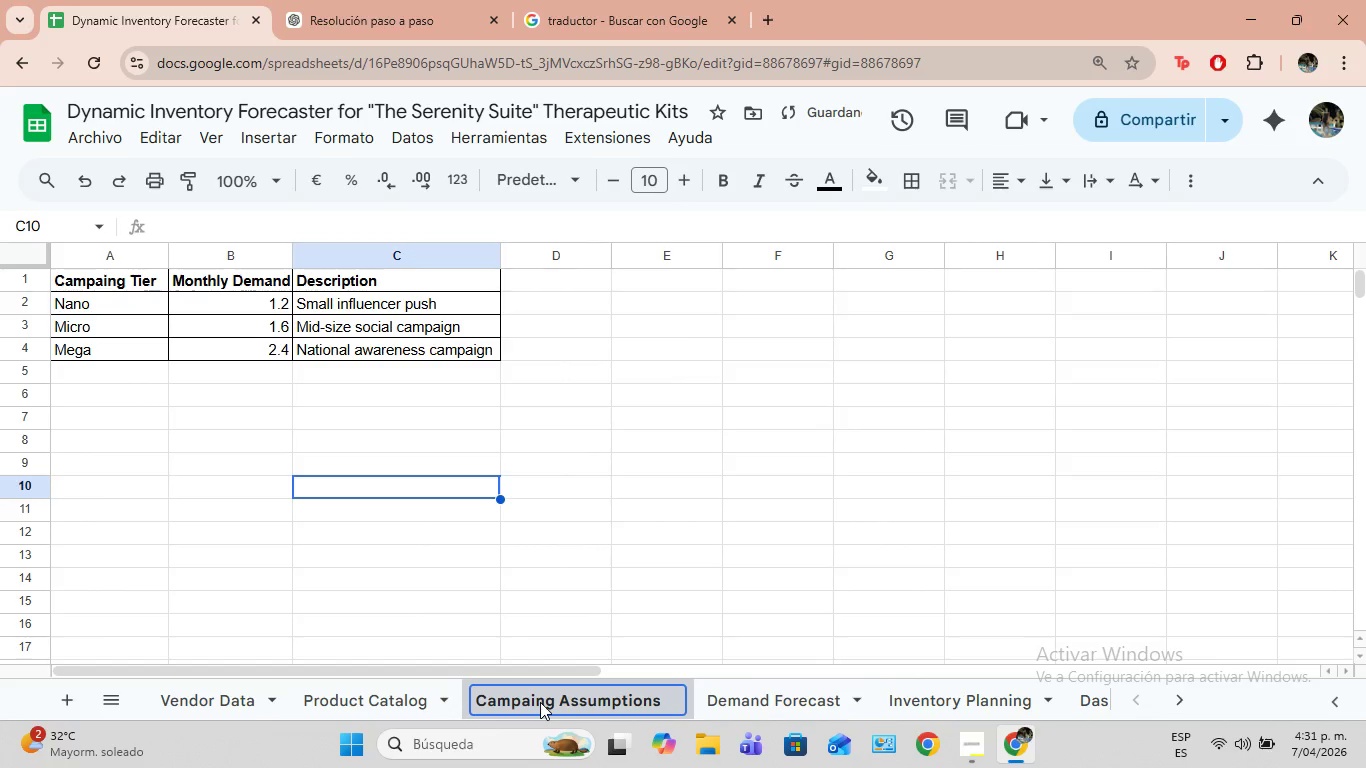 
left_click([540, 702])
 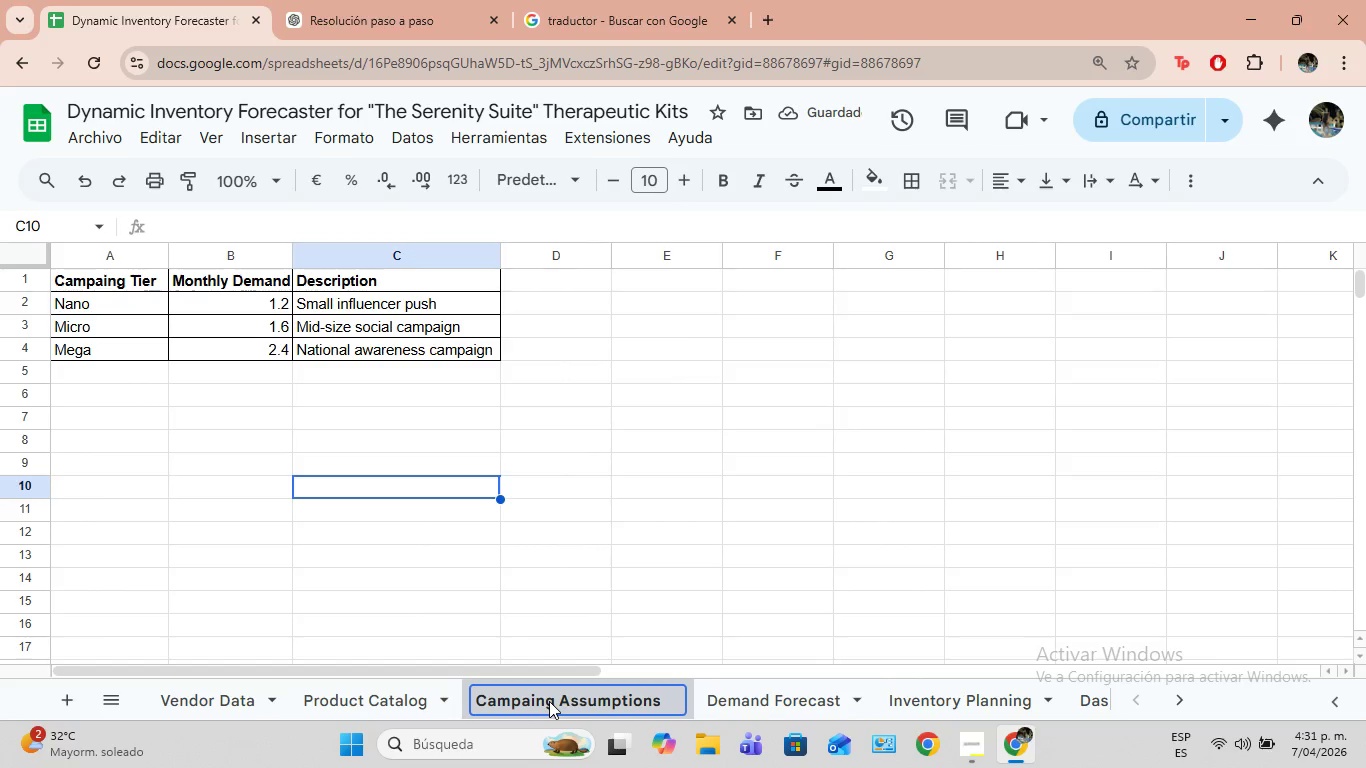 
left_click([549, 701])
 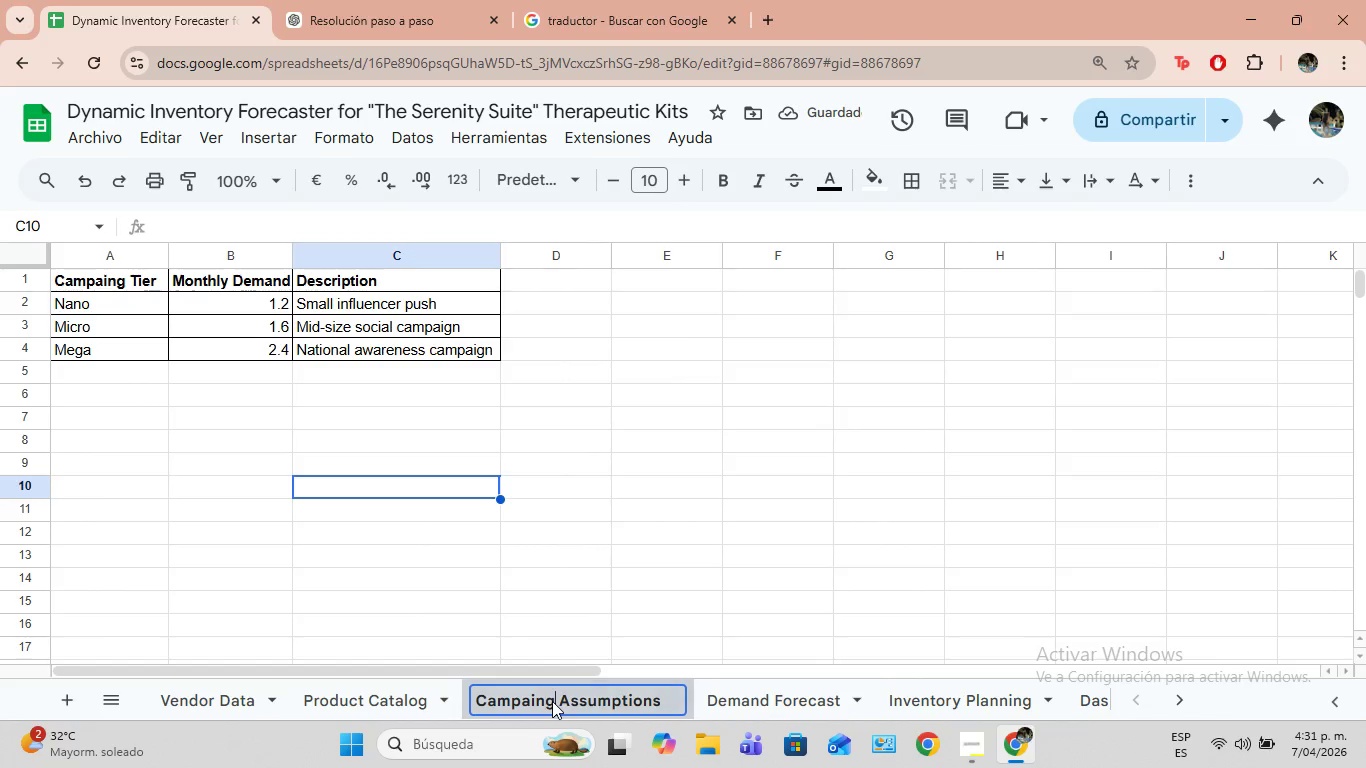 
left_click([552, 701])
 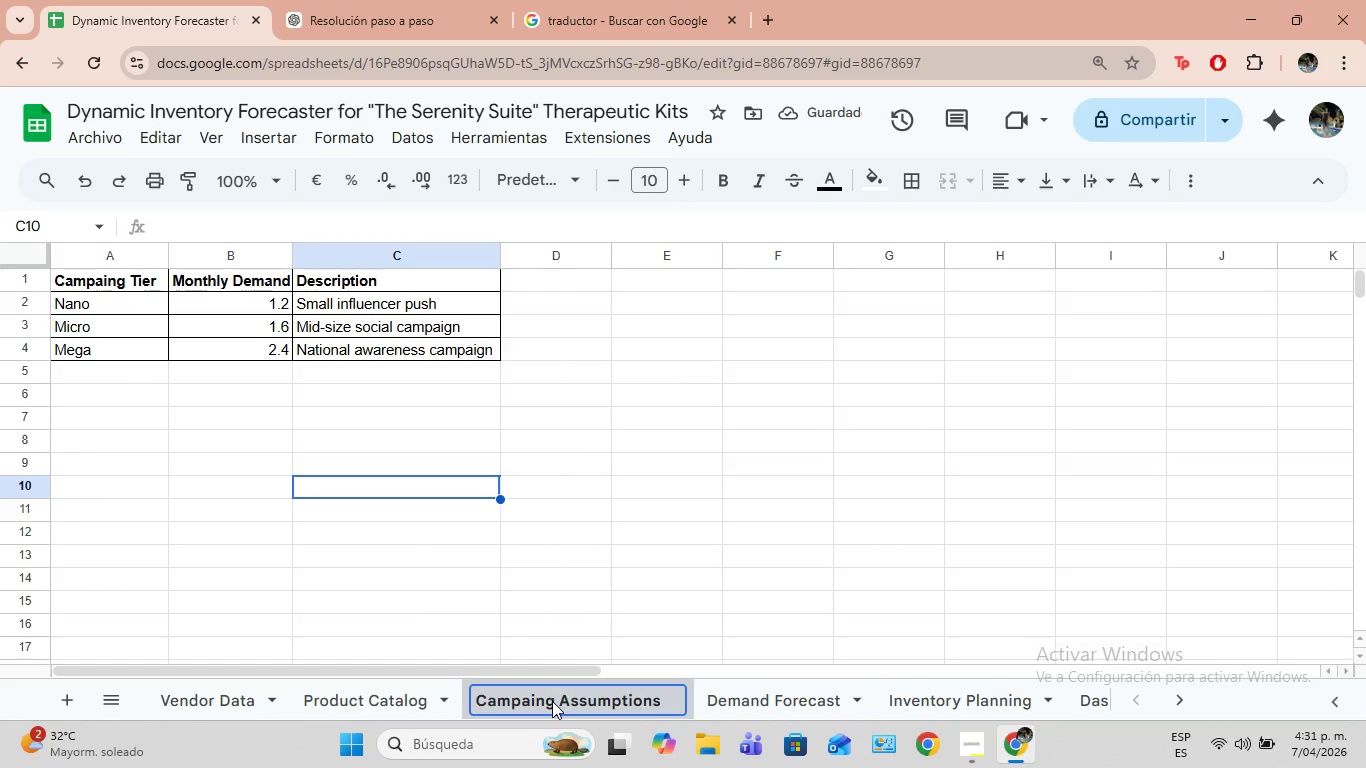 
key(Backspace)
key(Backspace)
type(gn)
 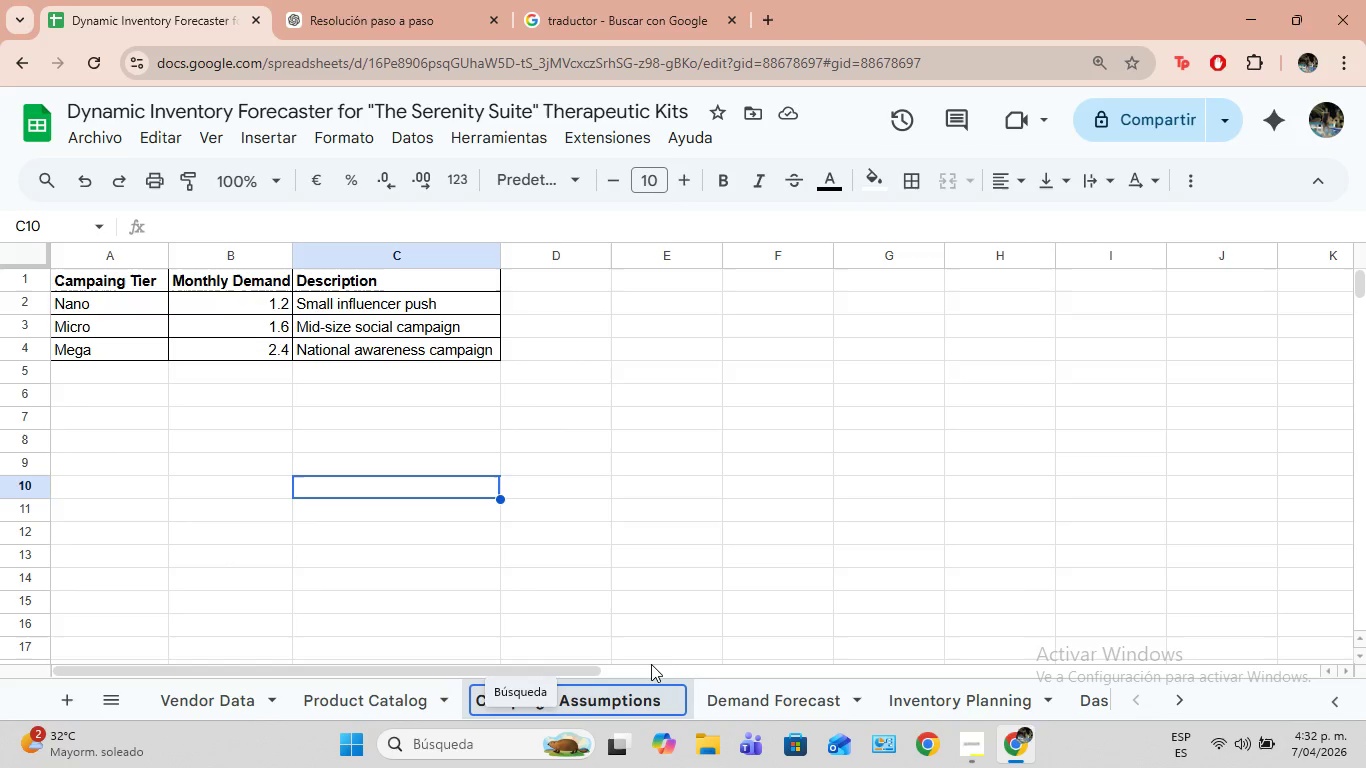 
wait(6.44)
 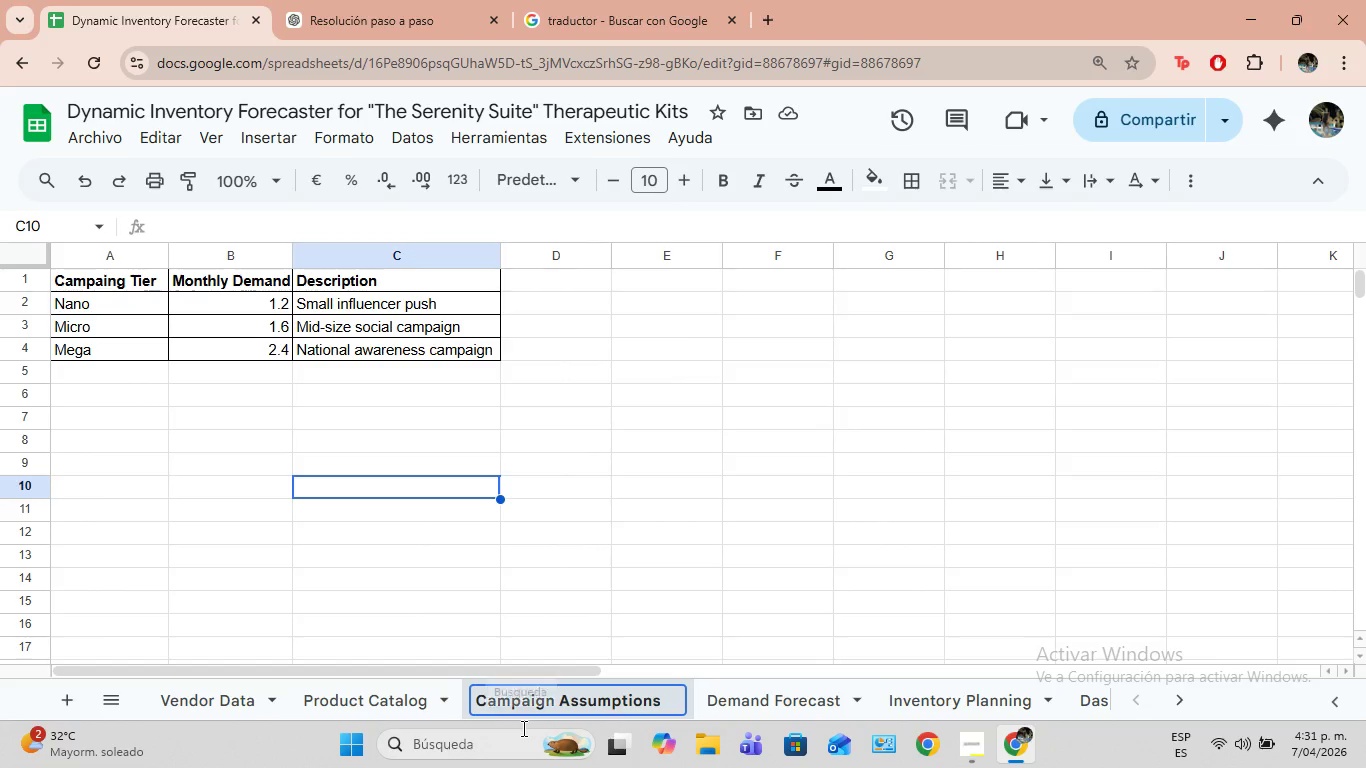 
left_click([708, 606])
 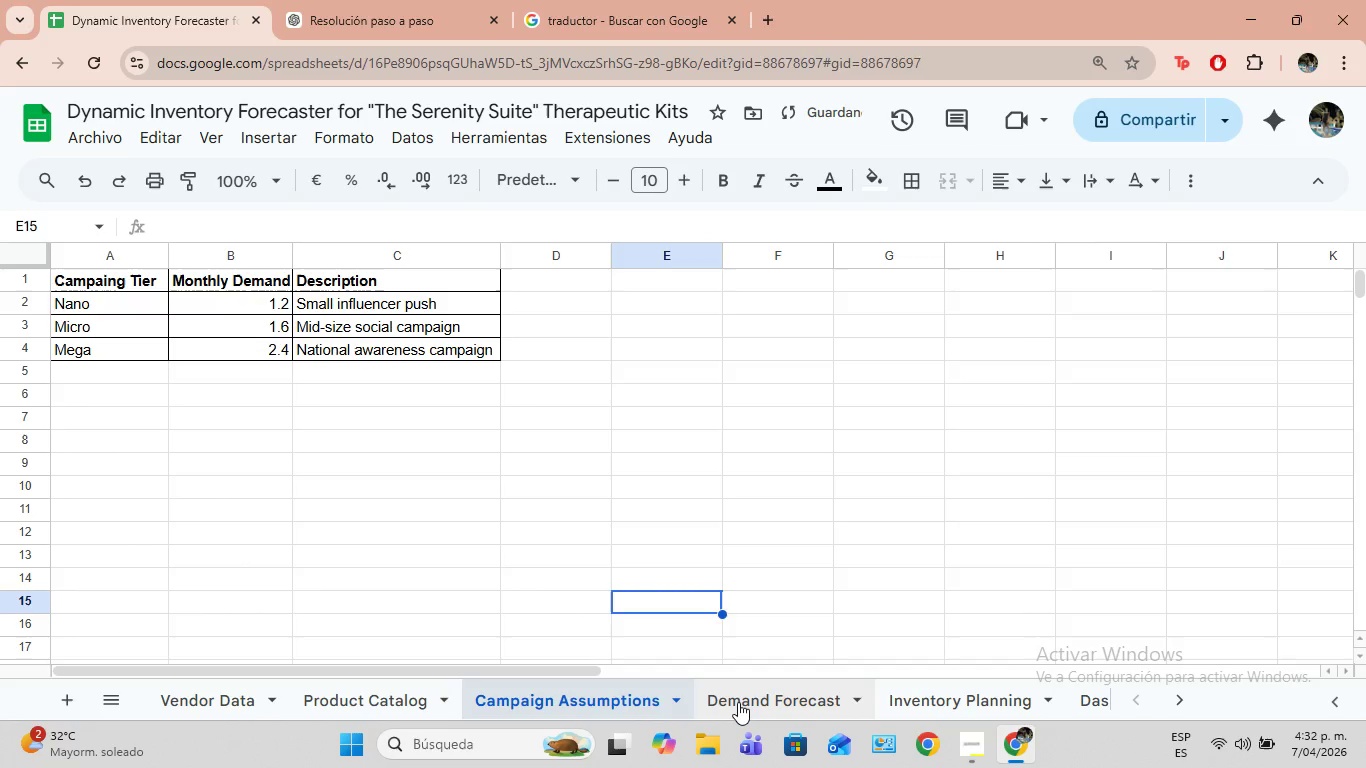 
left_click([738, 703])
 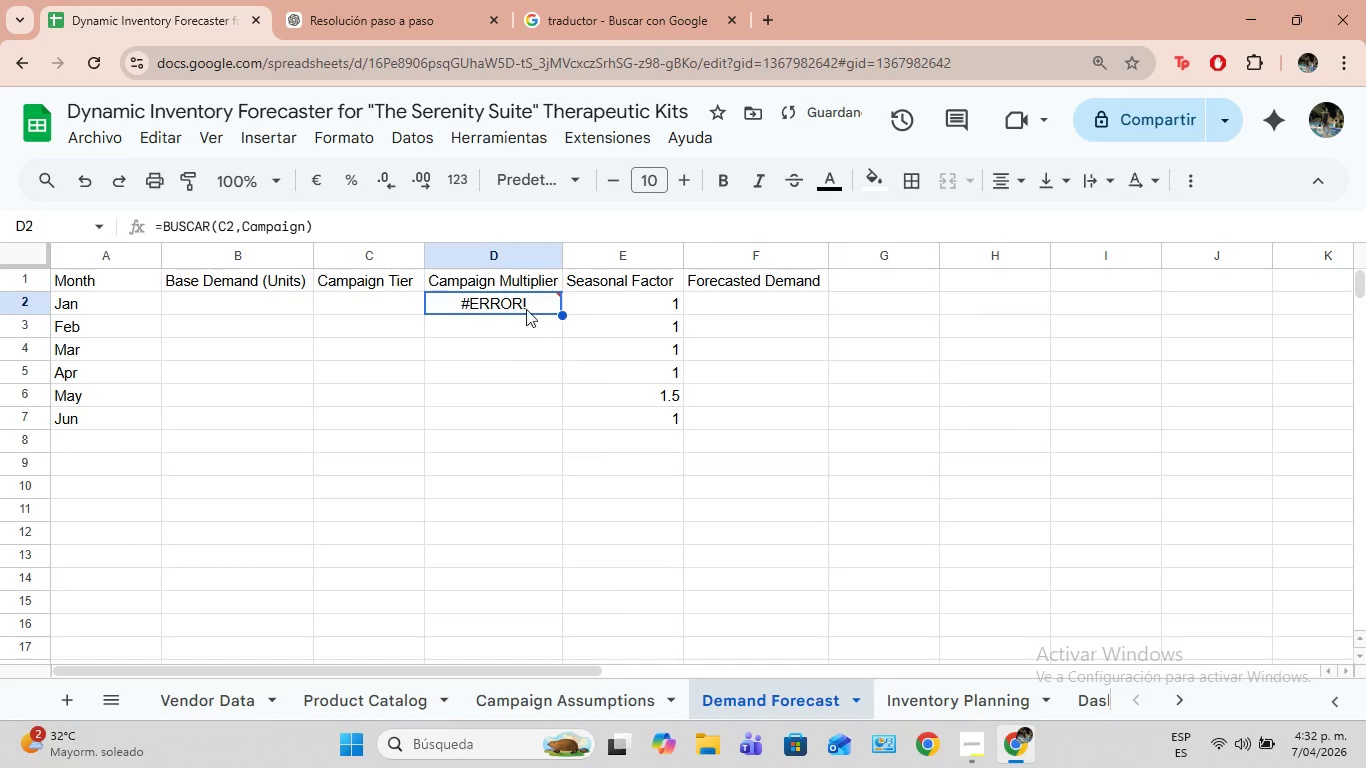 
double_click([529, 304])
 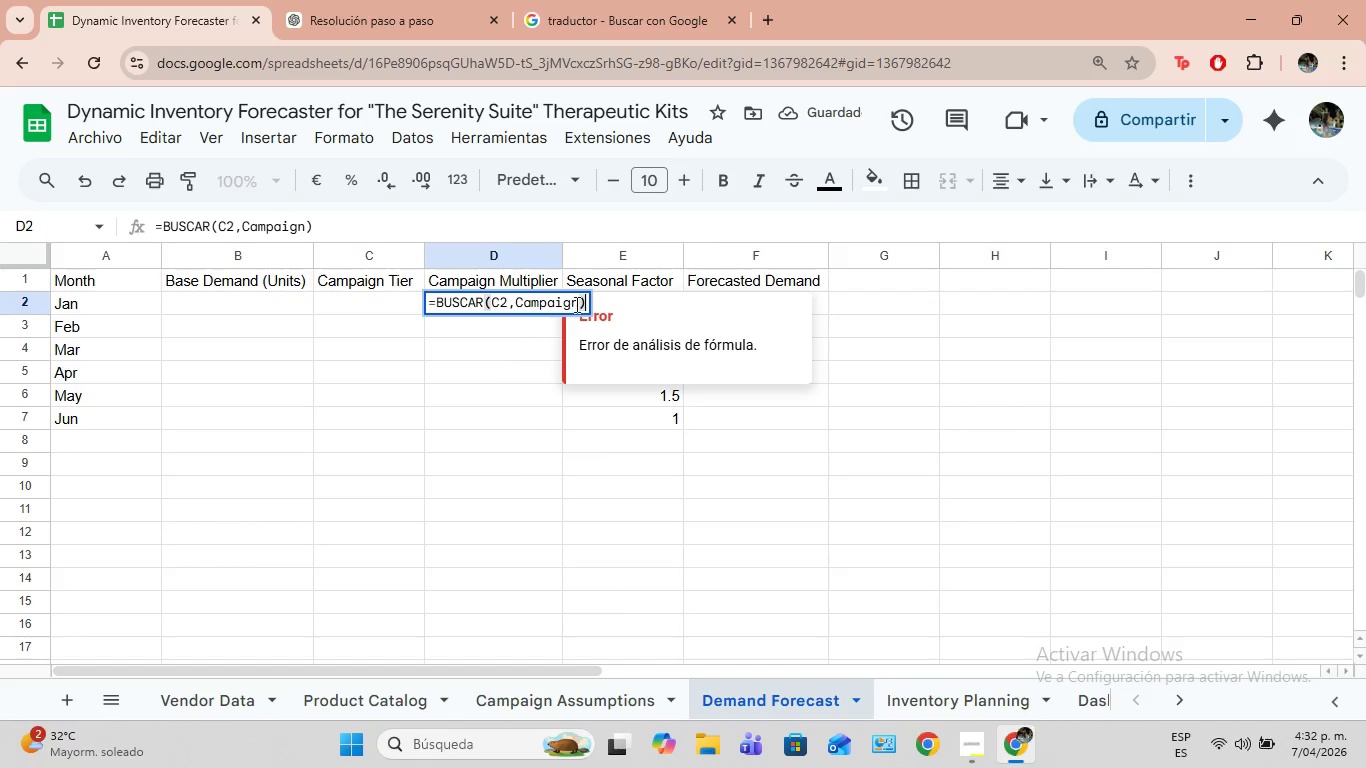 
left_click([578, 304])
 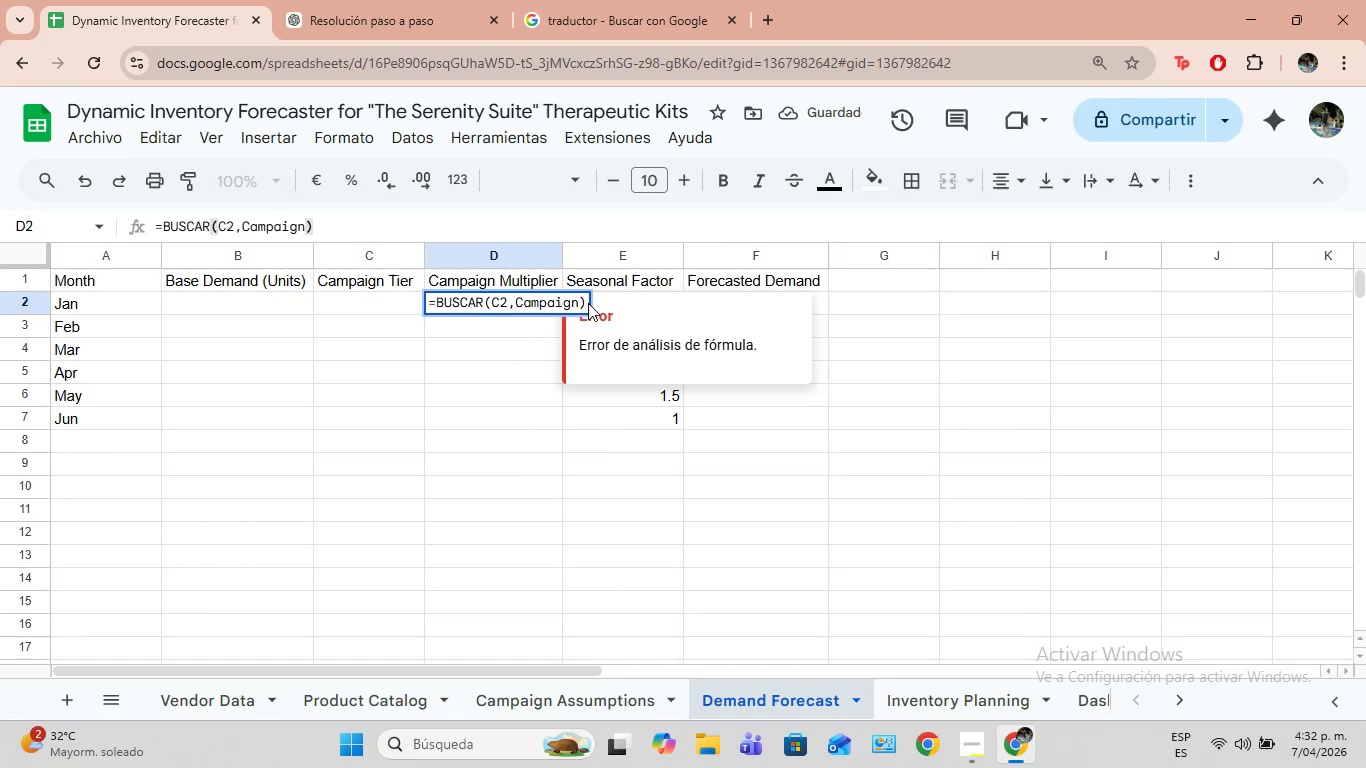 
left_click([588, 303])
 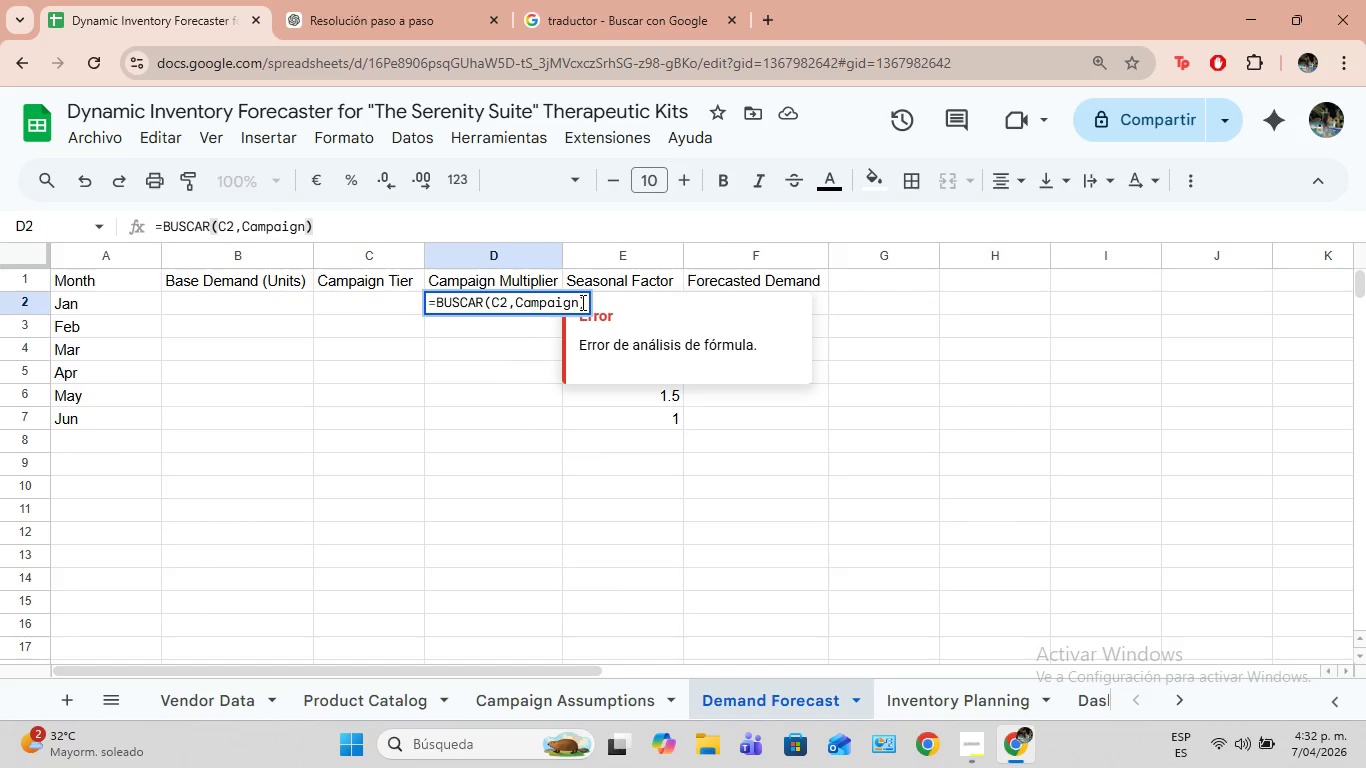 
left_click([581, 302])
 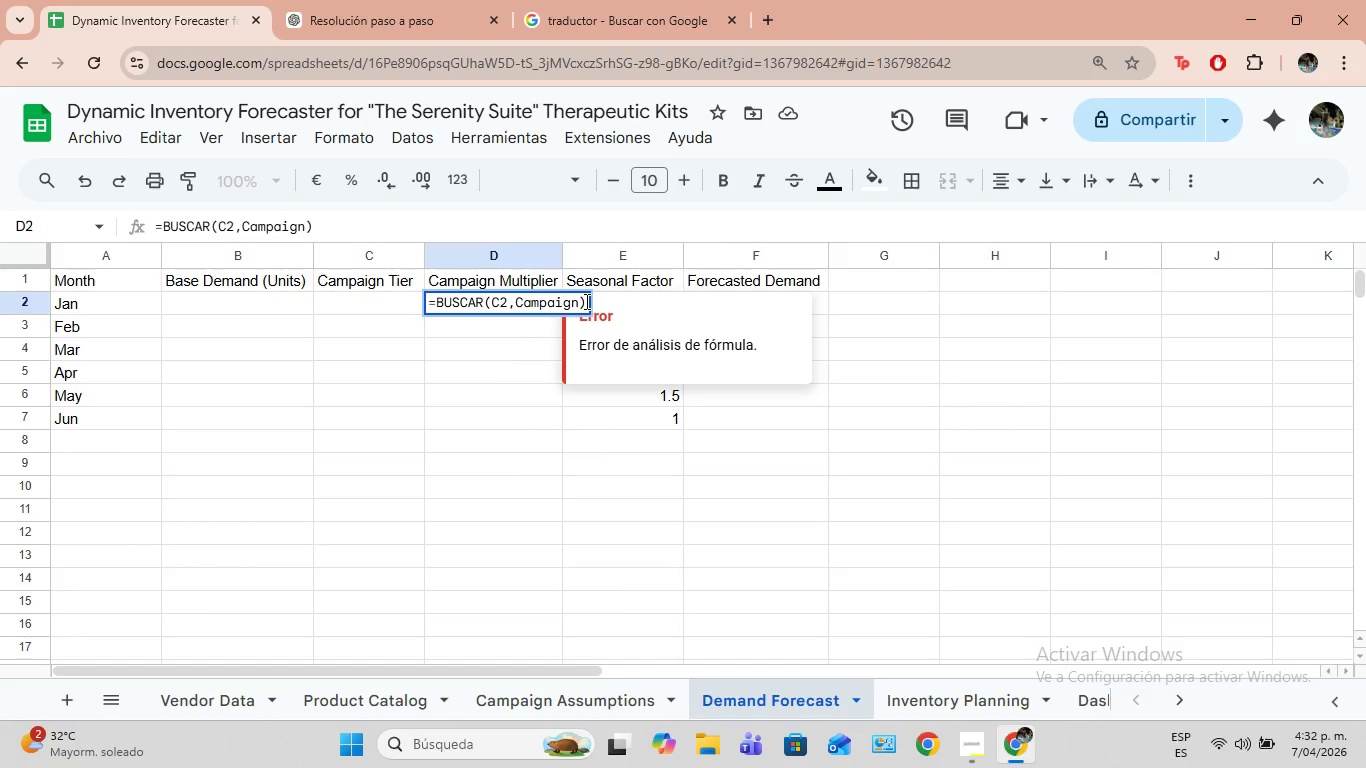 
key(ArrowRight)
 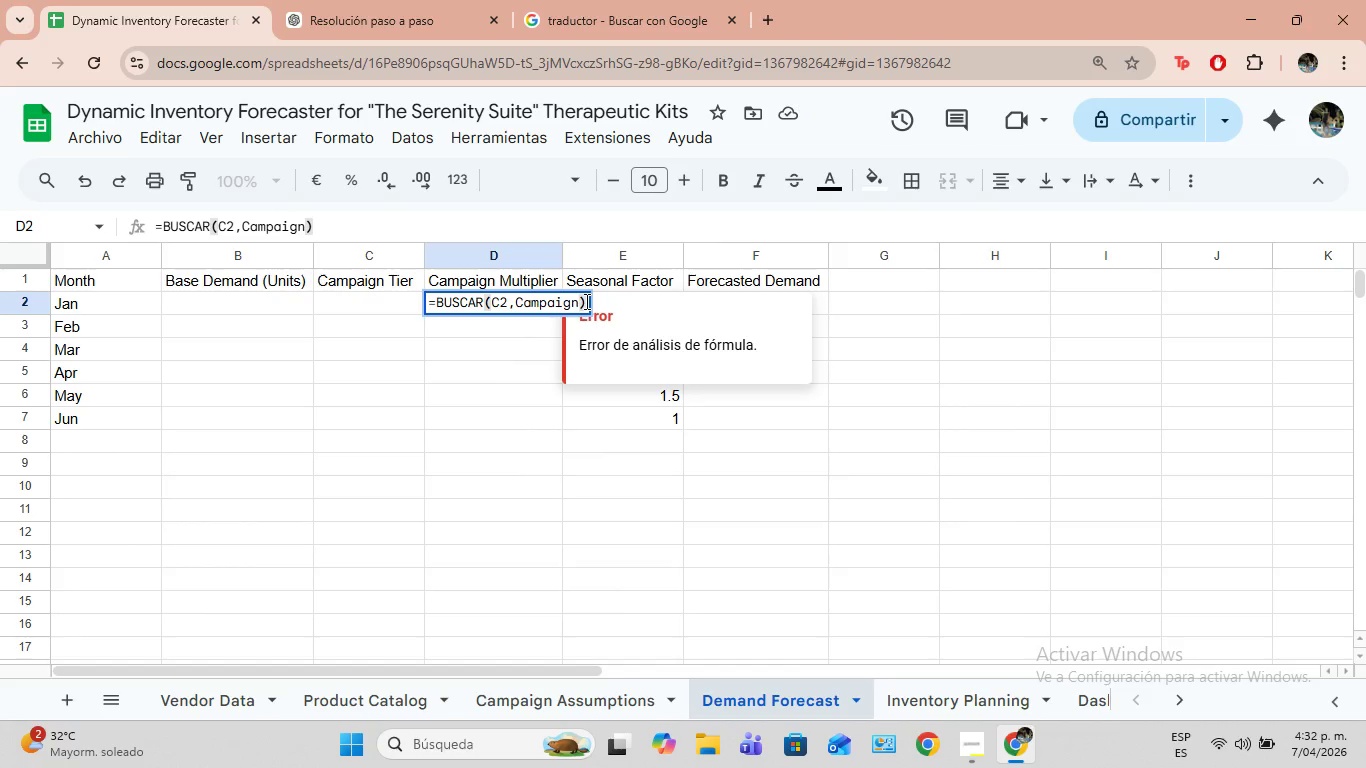 
key(Backspace)
 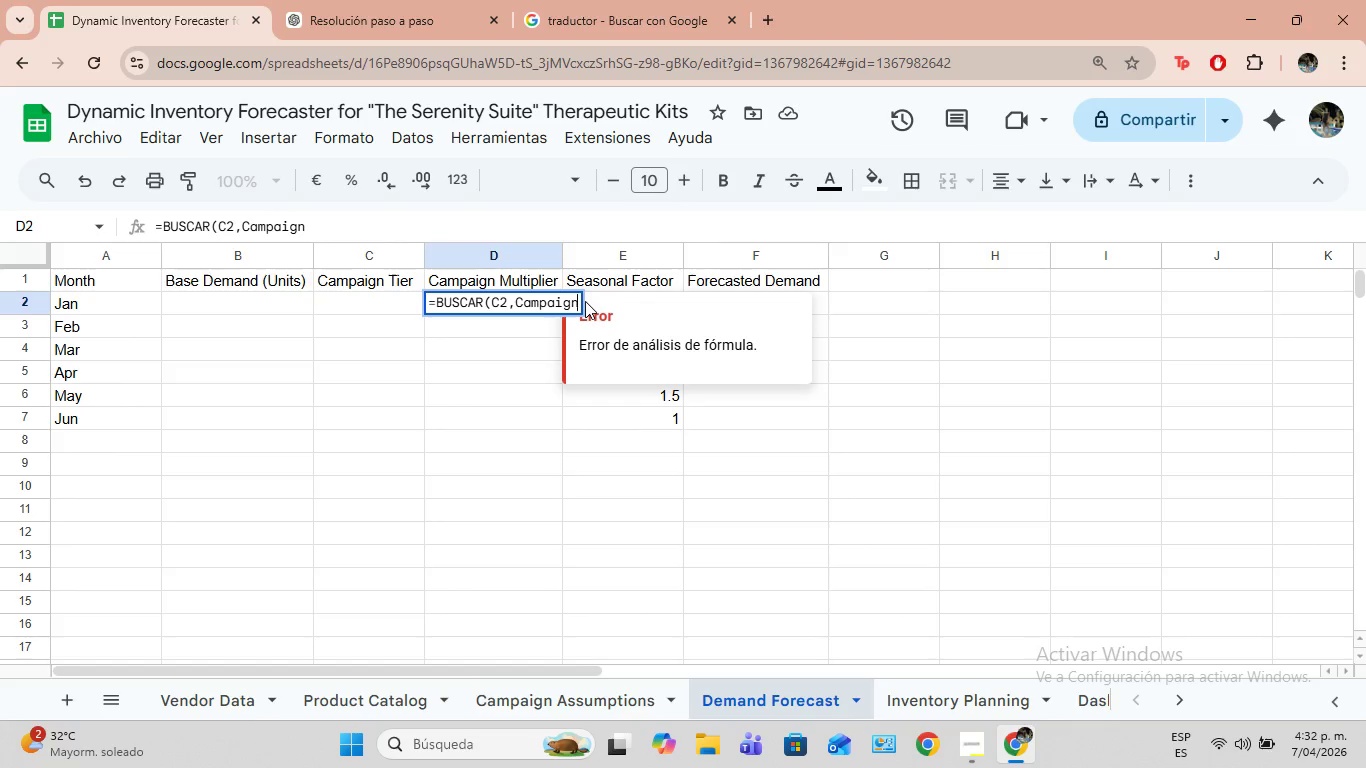 
type( Asu)
key(Backspace)
key(Backspace)
type(ssumptions)
 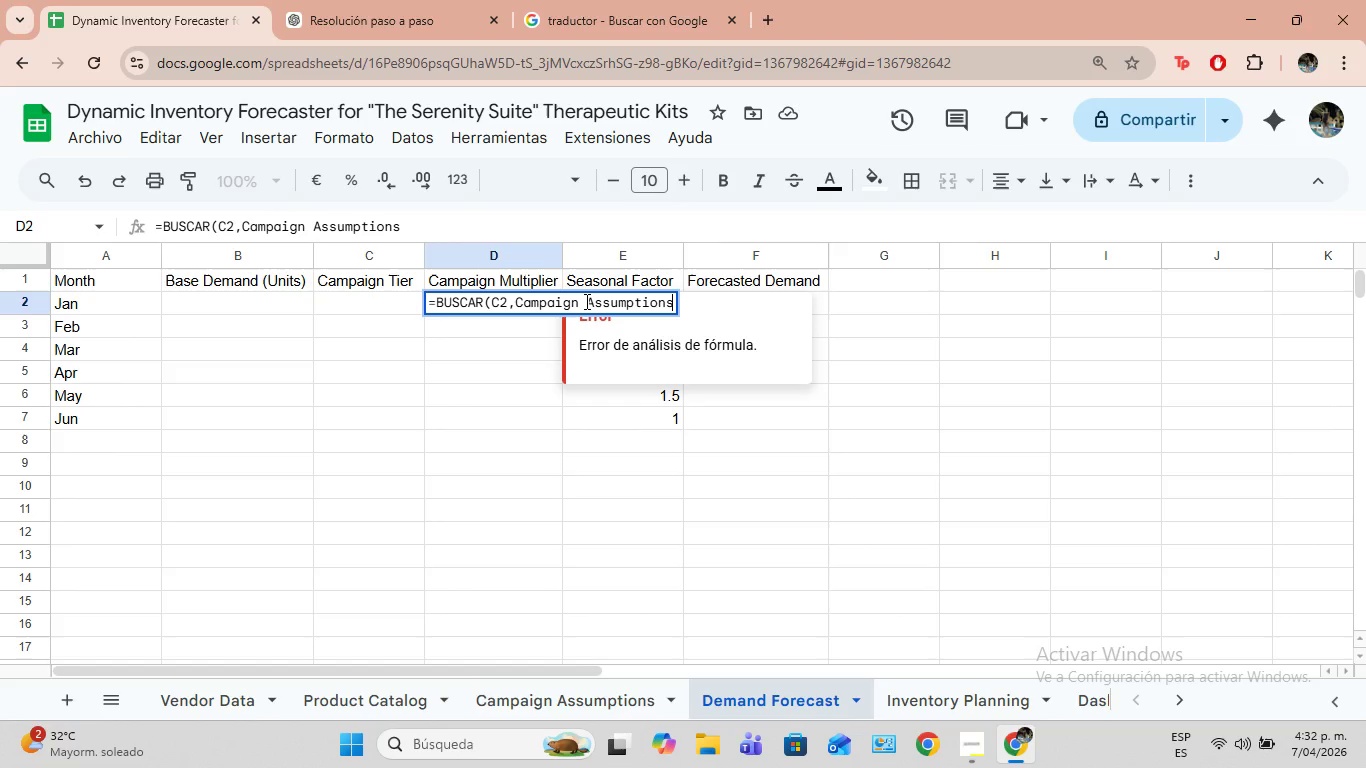 
wait(16.84)
 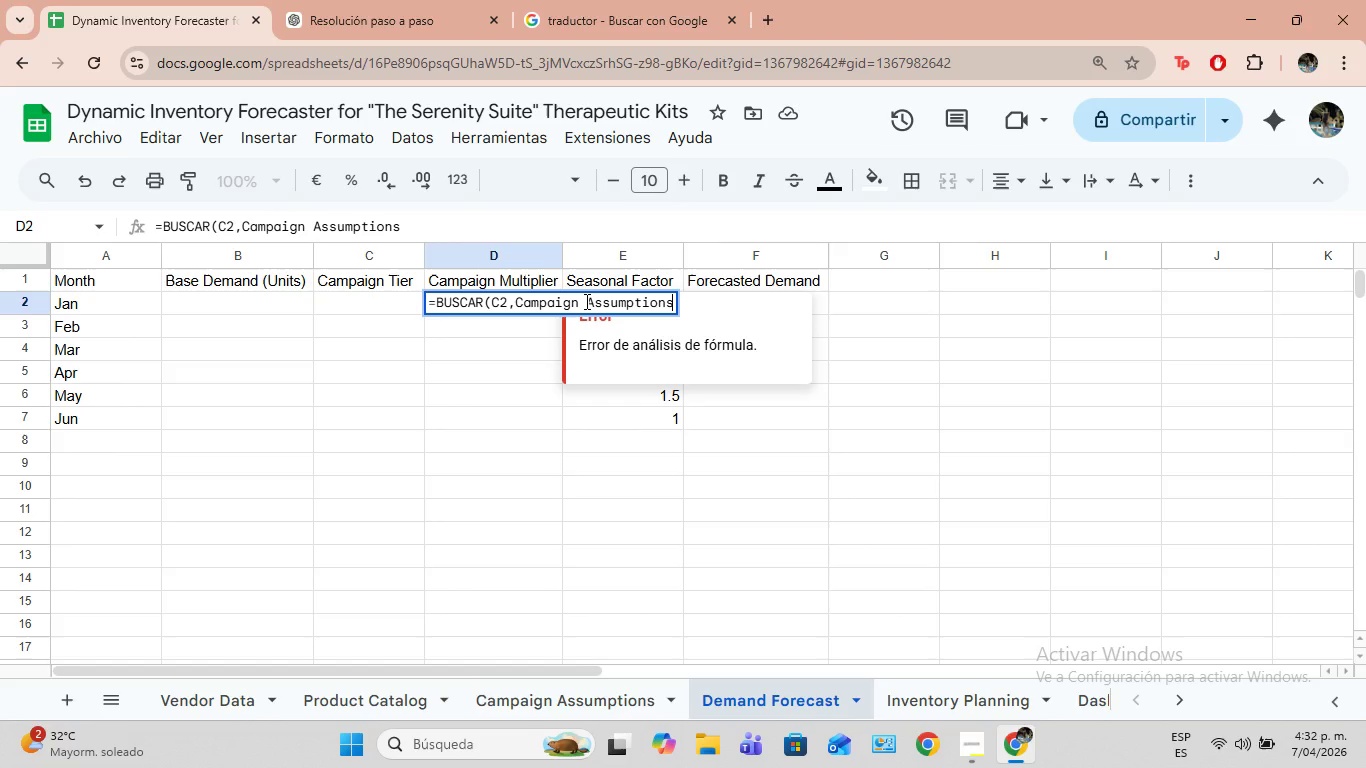 
type(!A>B,2,f)
key(Backspace)
type(Falsp)
 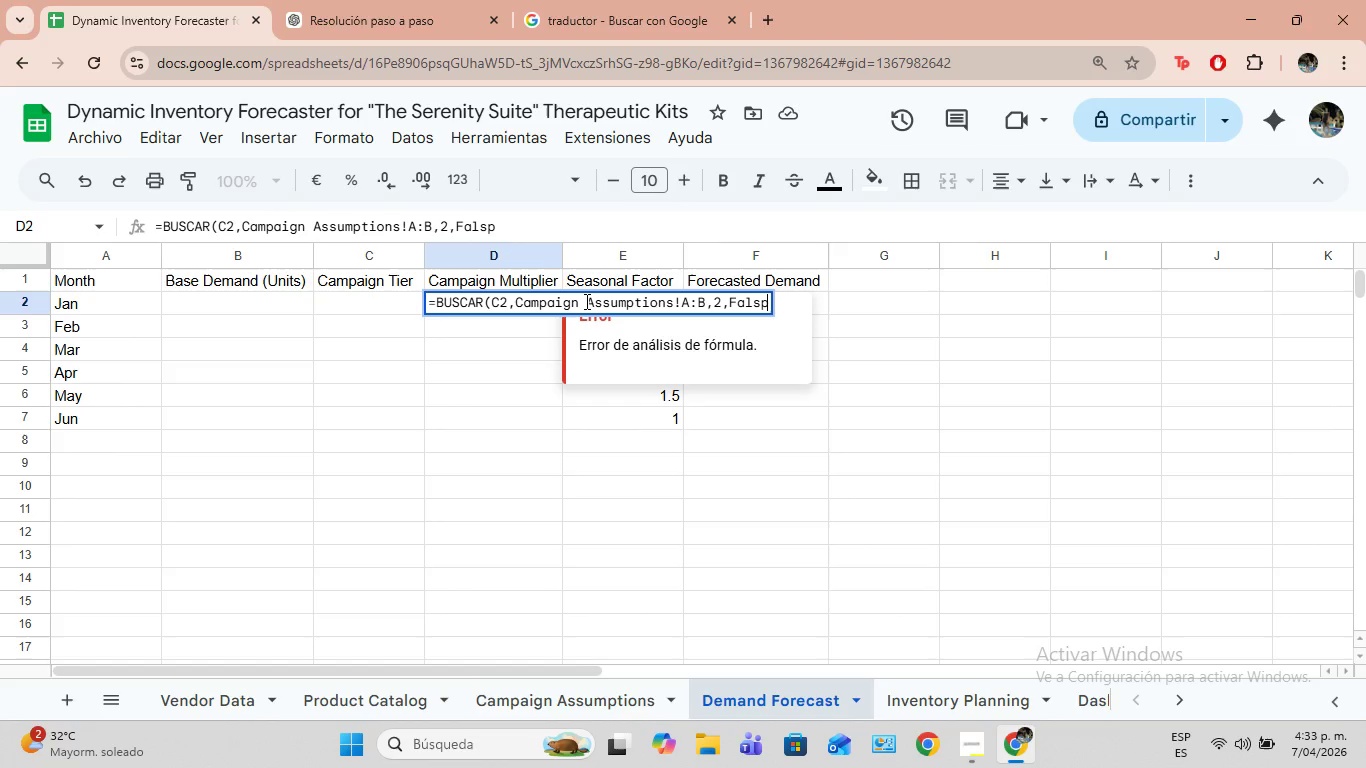 
key(Backspace)
key(Backspace)
key(Backspace)
key(Backspace)
type(ALSO)
 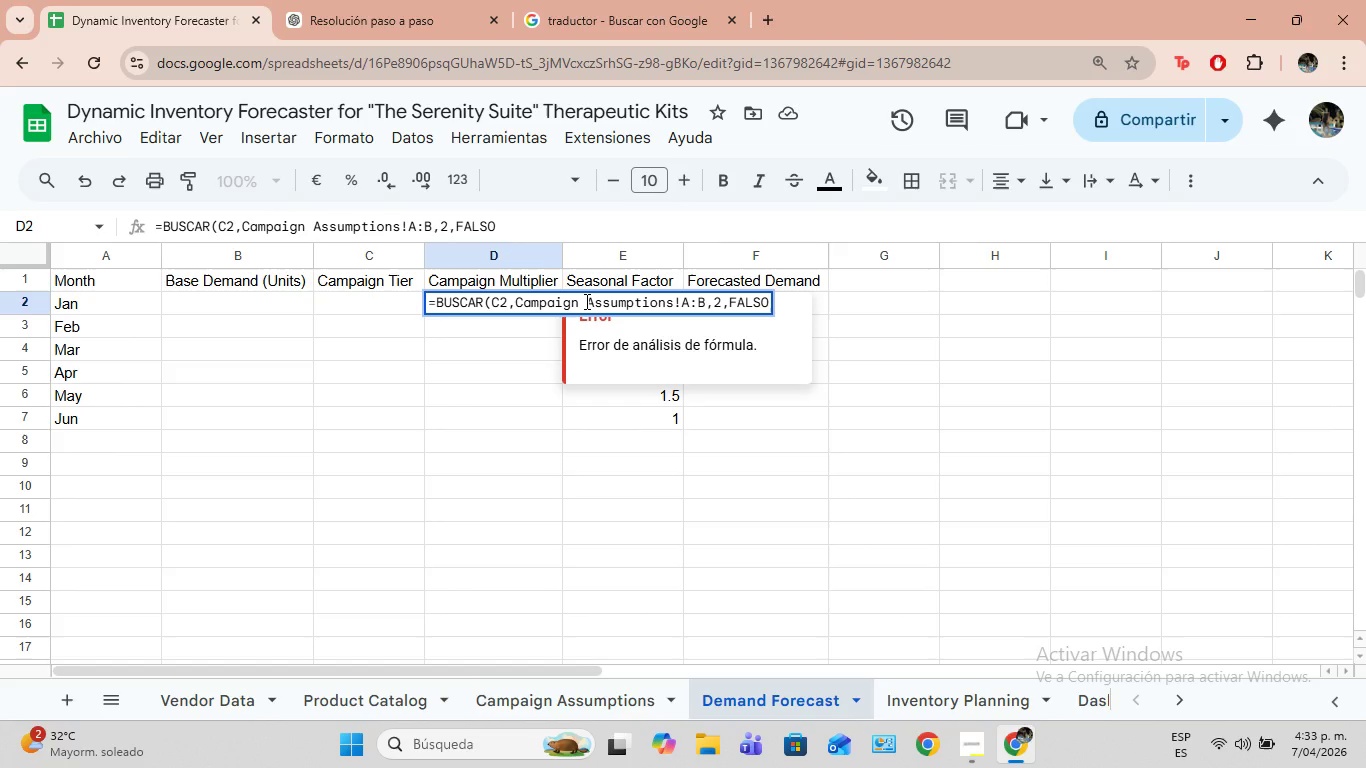 
key(Shift+ShiftLeft)
 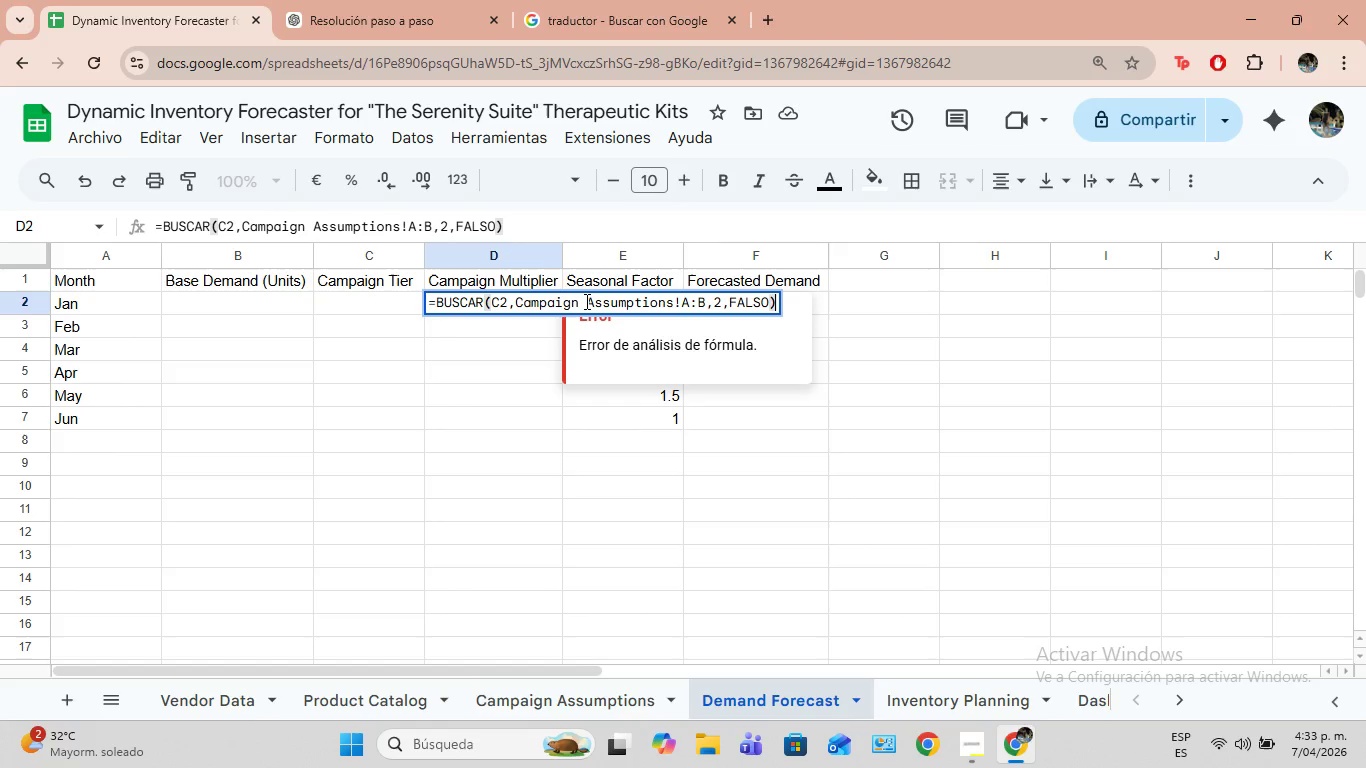 
key(Shift+9)
 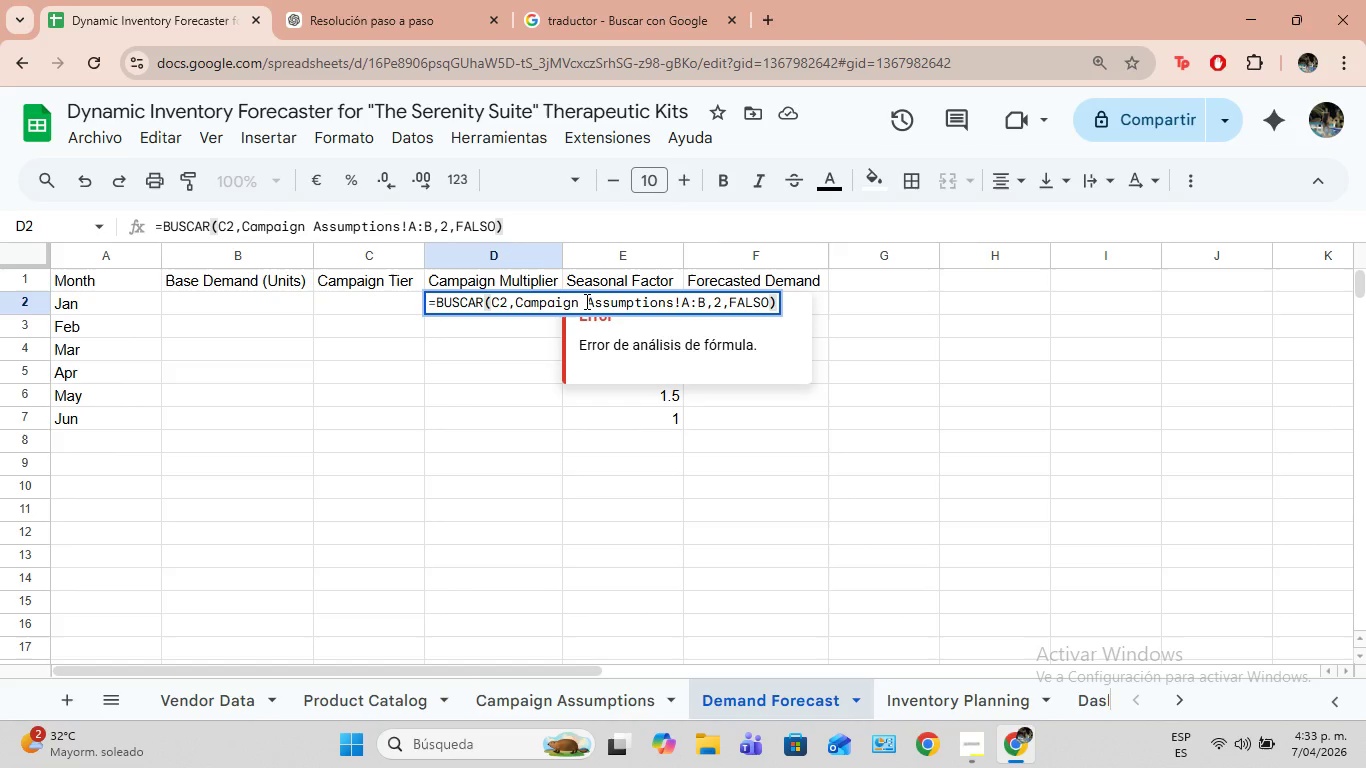 
key(Enter)
 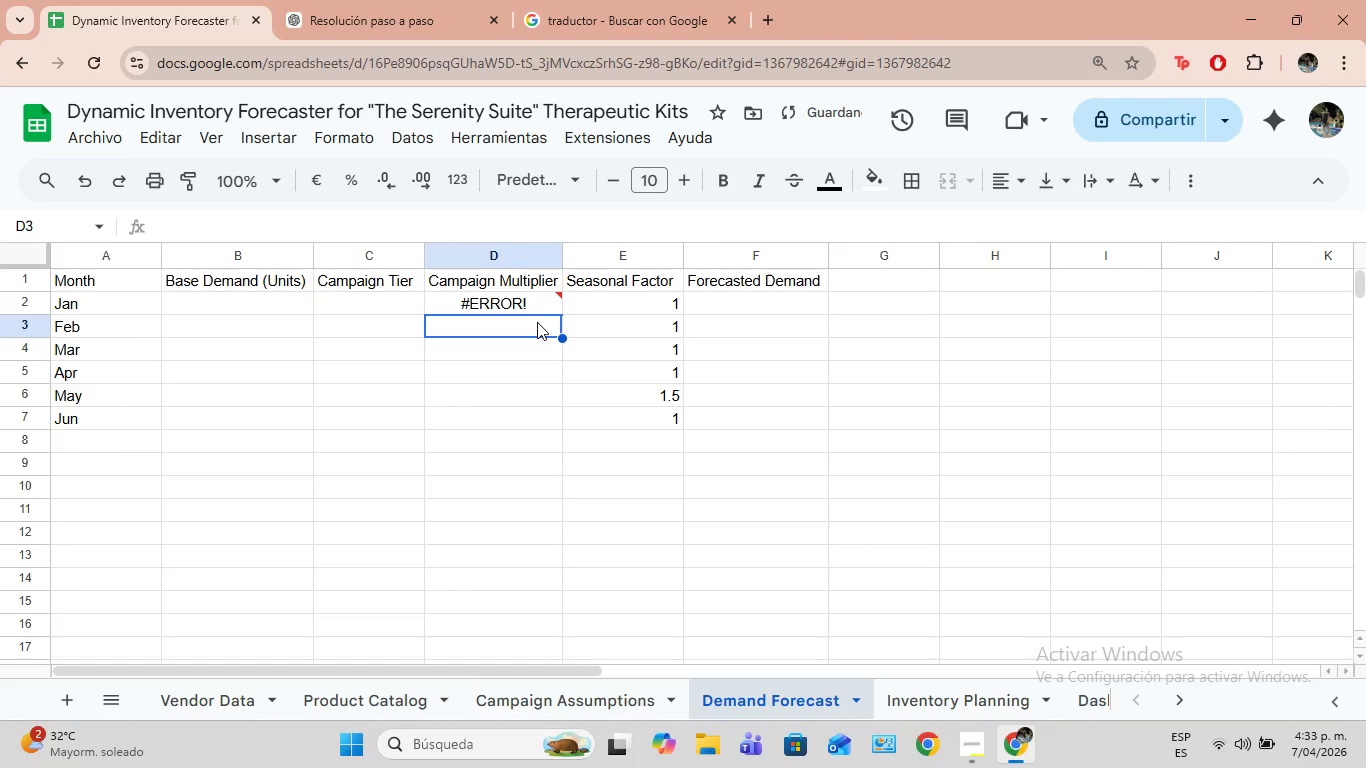 
double_click([515, 305])
 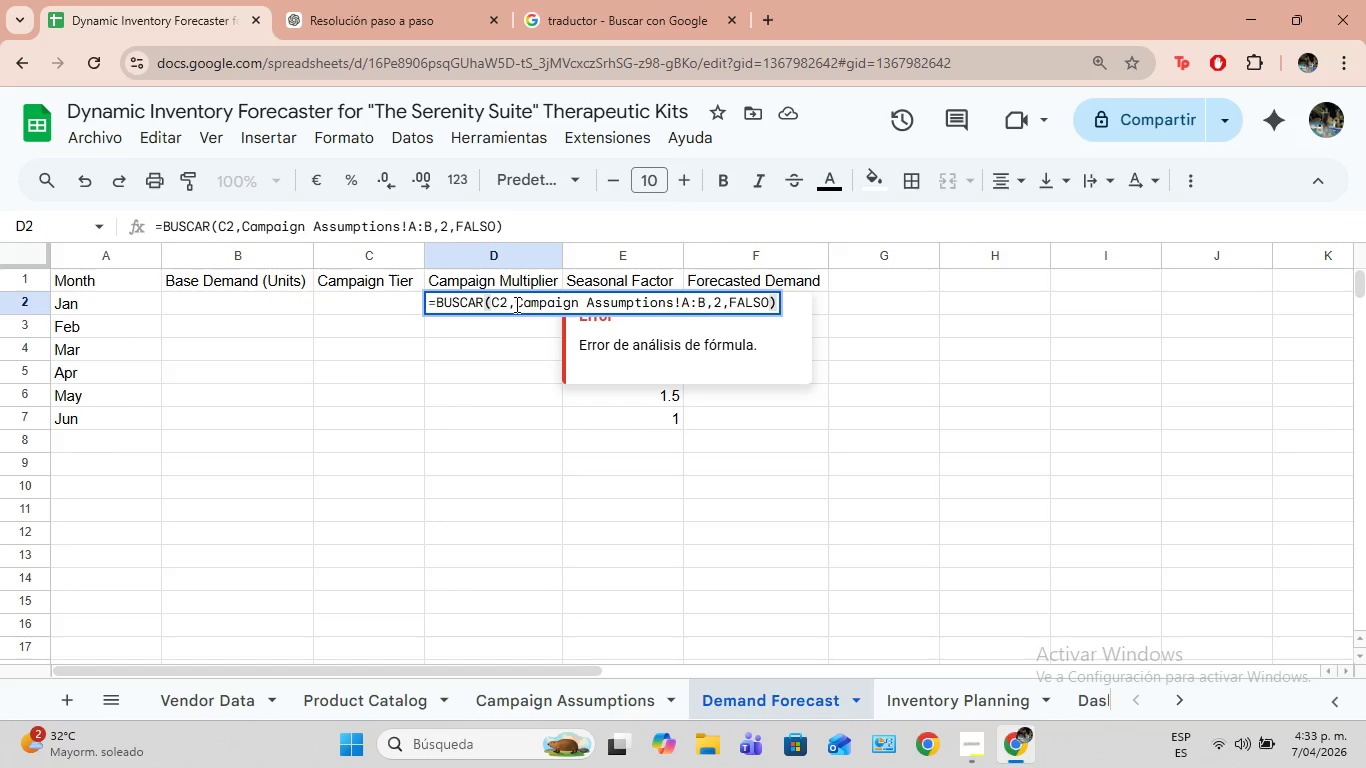 
wait(8.89)
 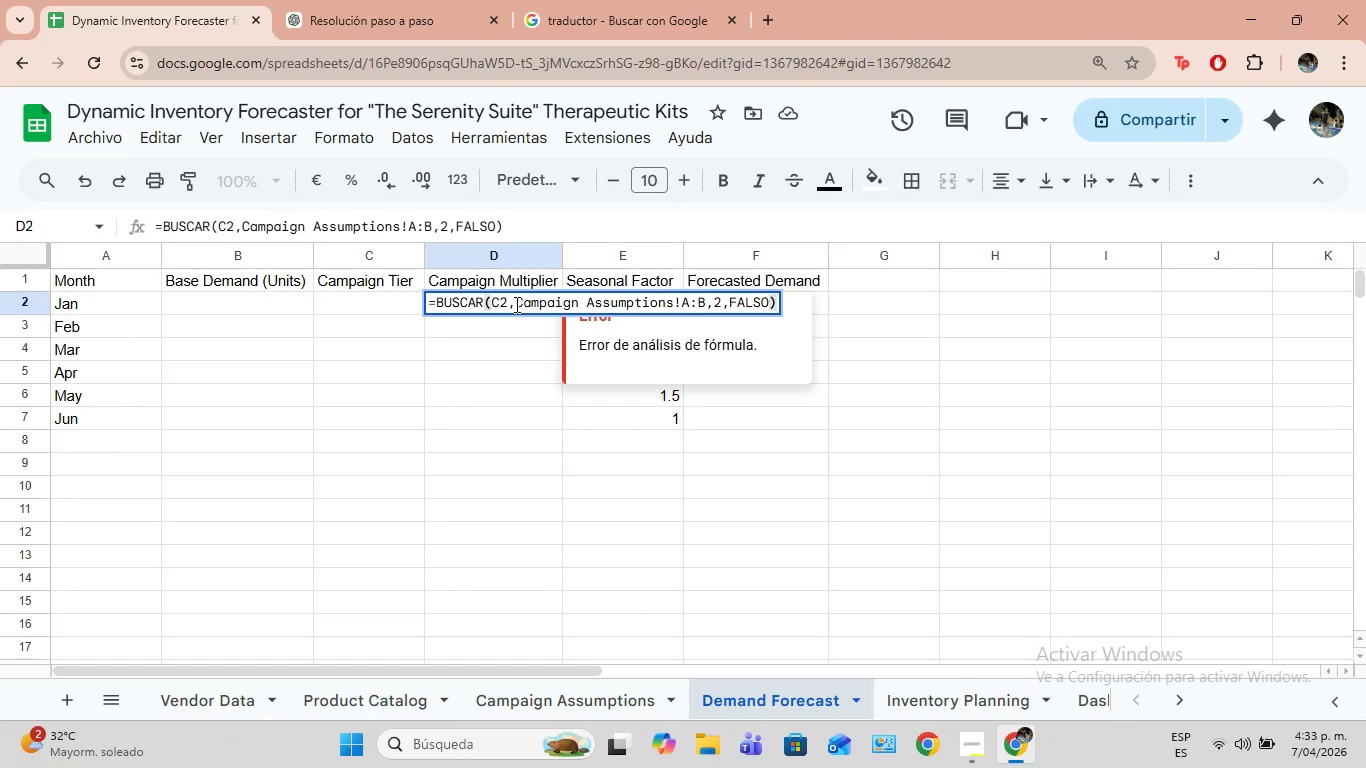 
left_click([484, 299])
 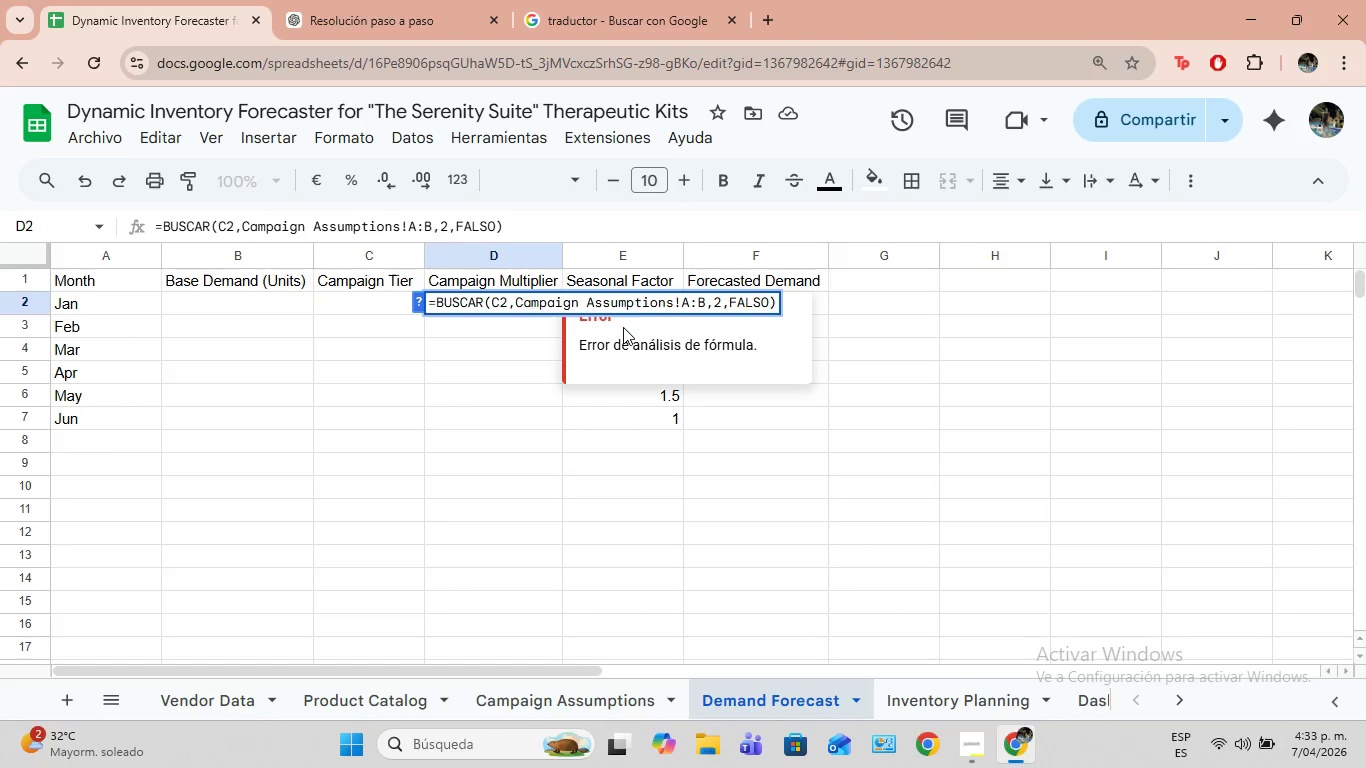 
wait(5.08)
 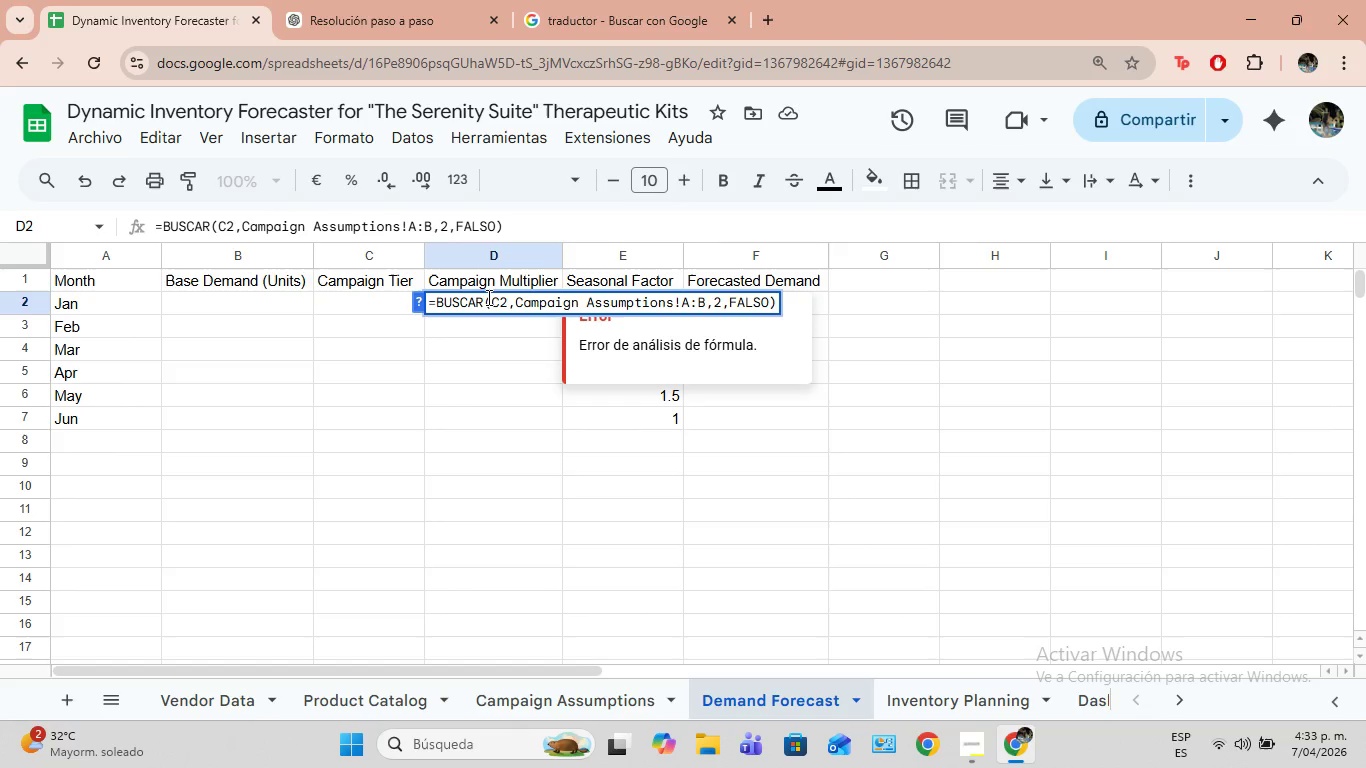 
key(CapsLock)
 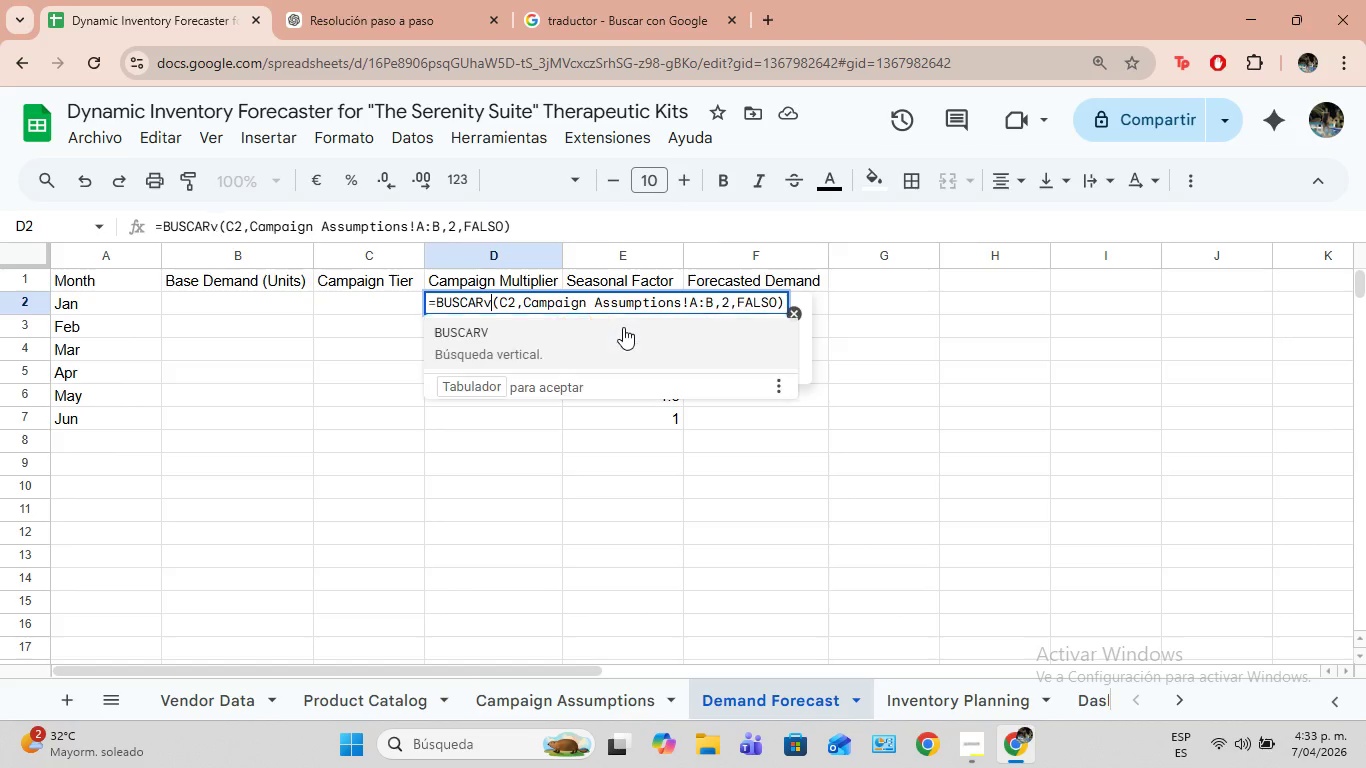 
key(V)
 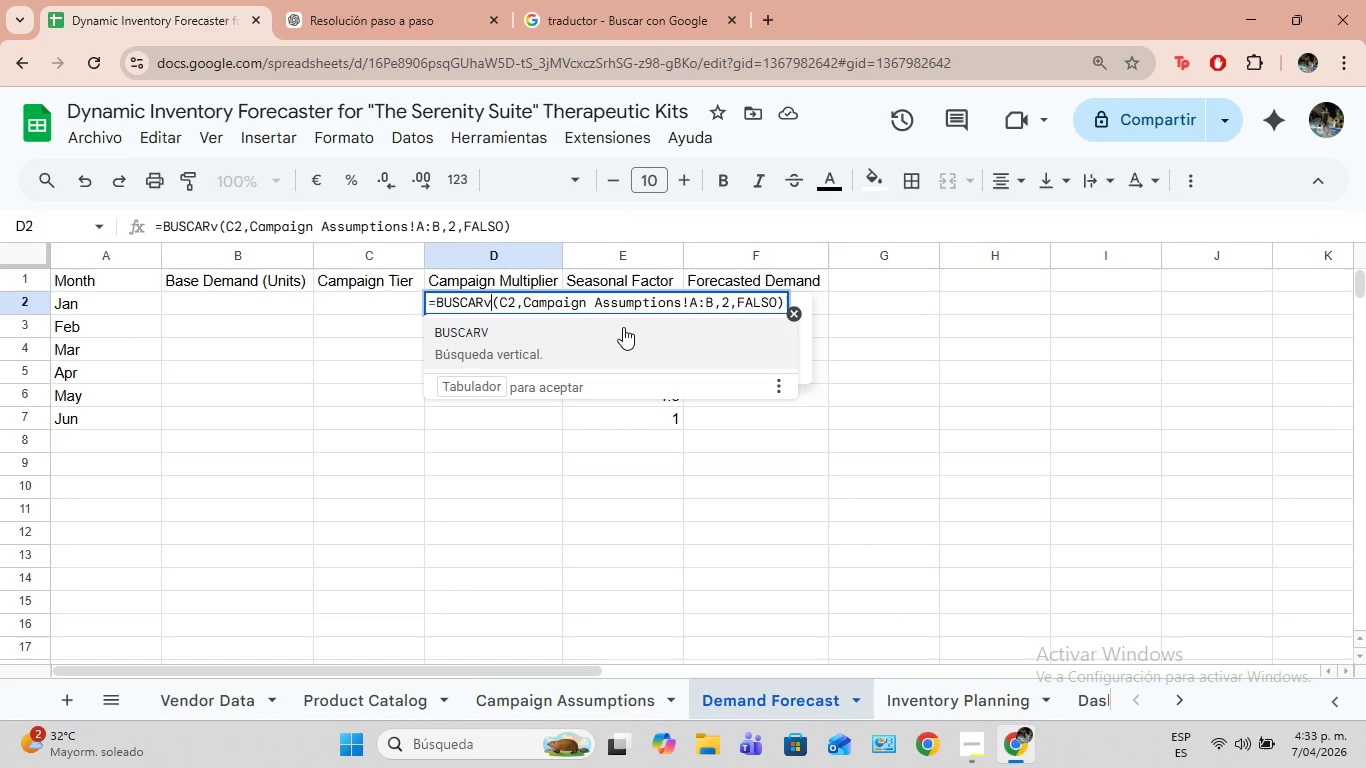 
key(Backspace)
 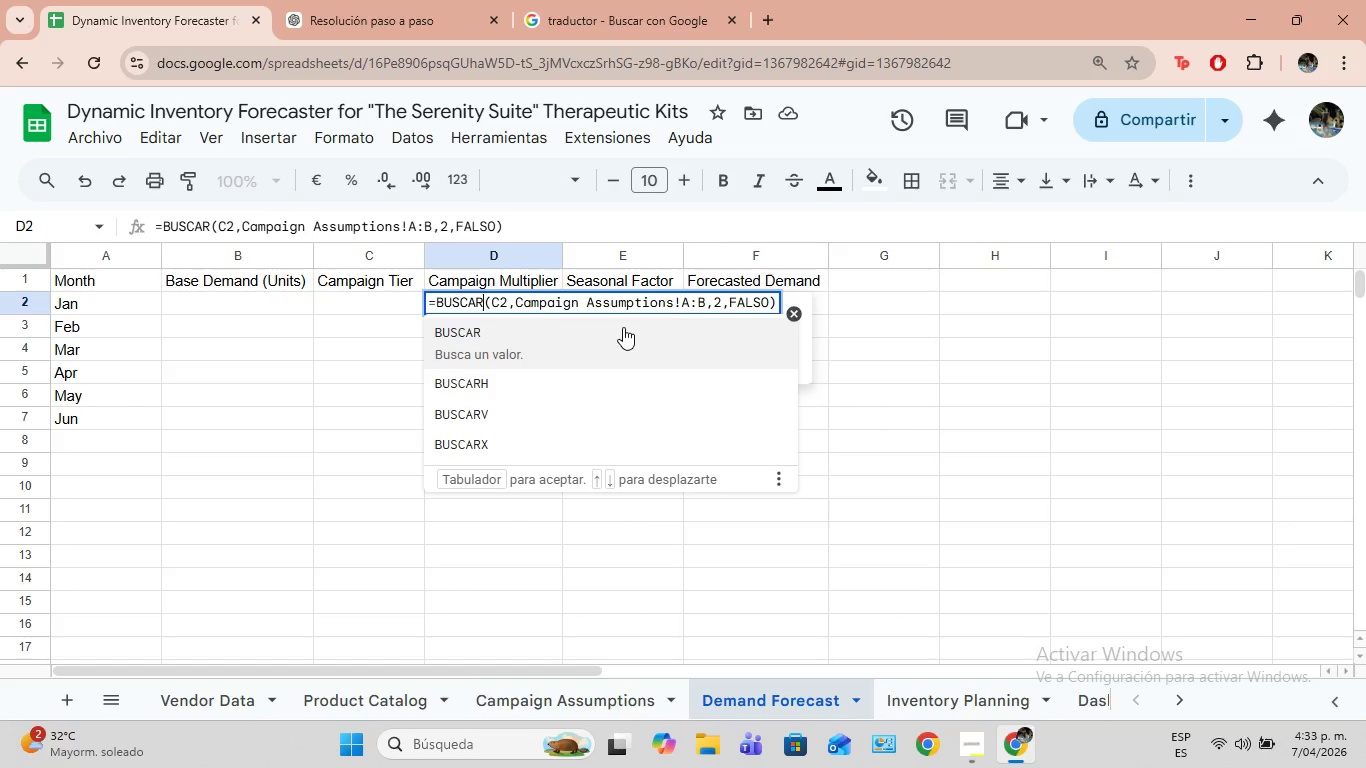 
key(CapsLock)
 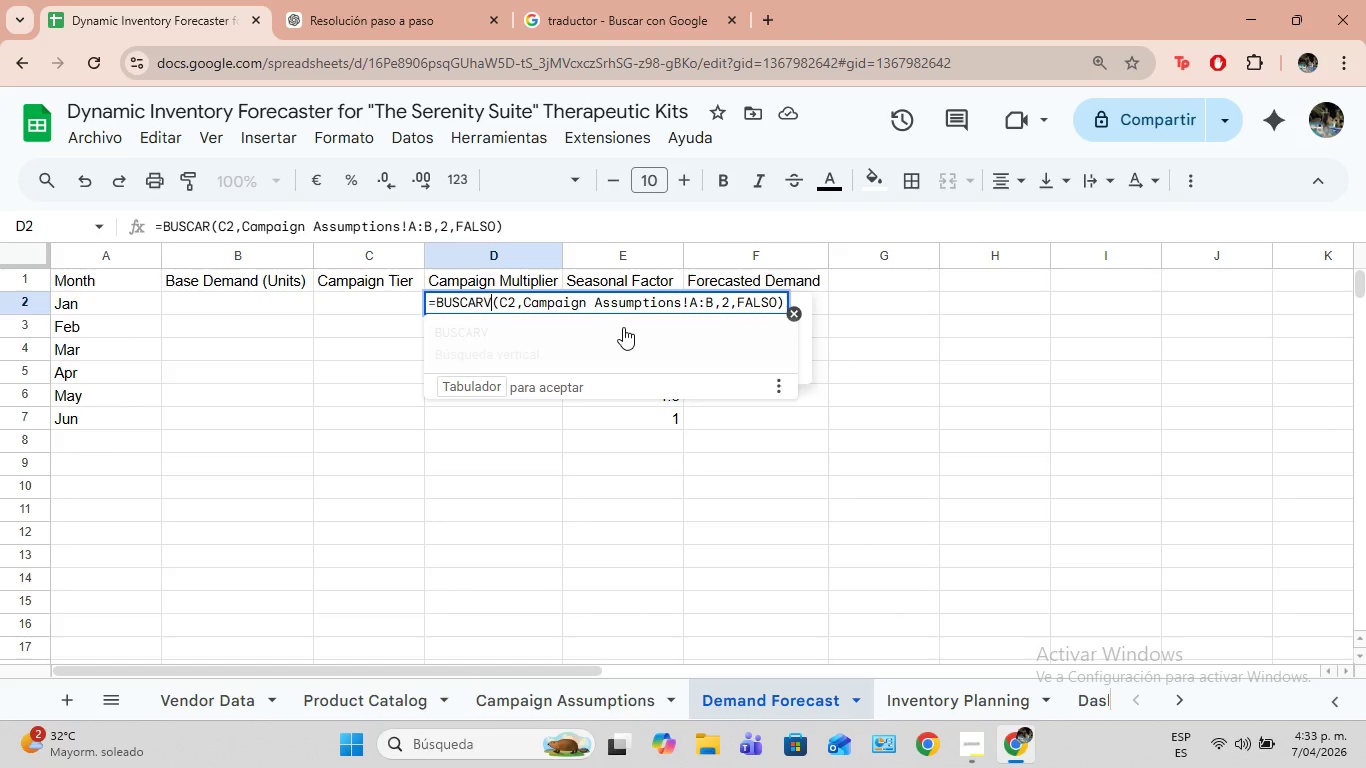 
key(V)
 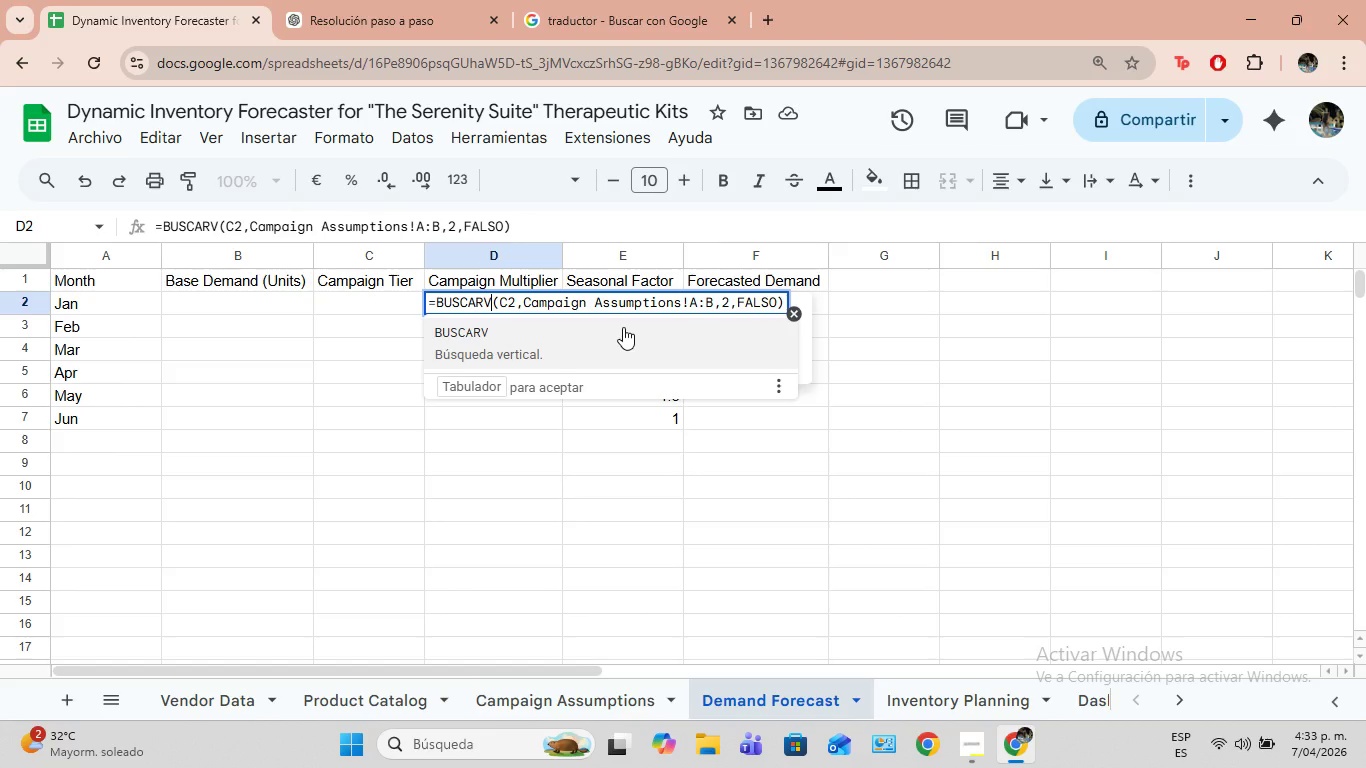 
key(Enter)
 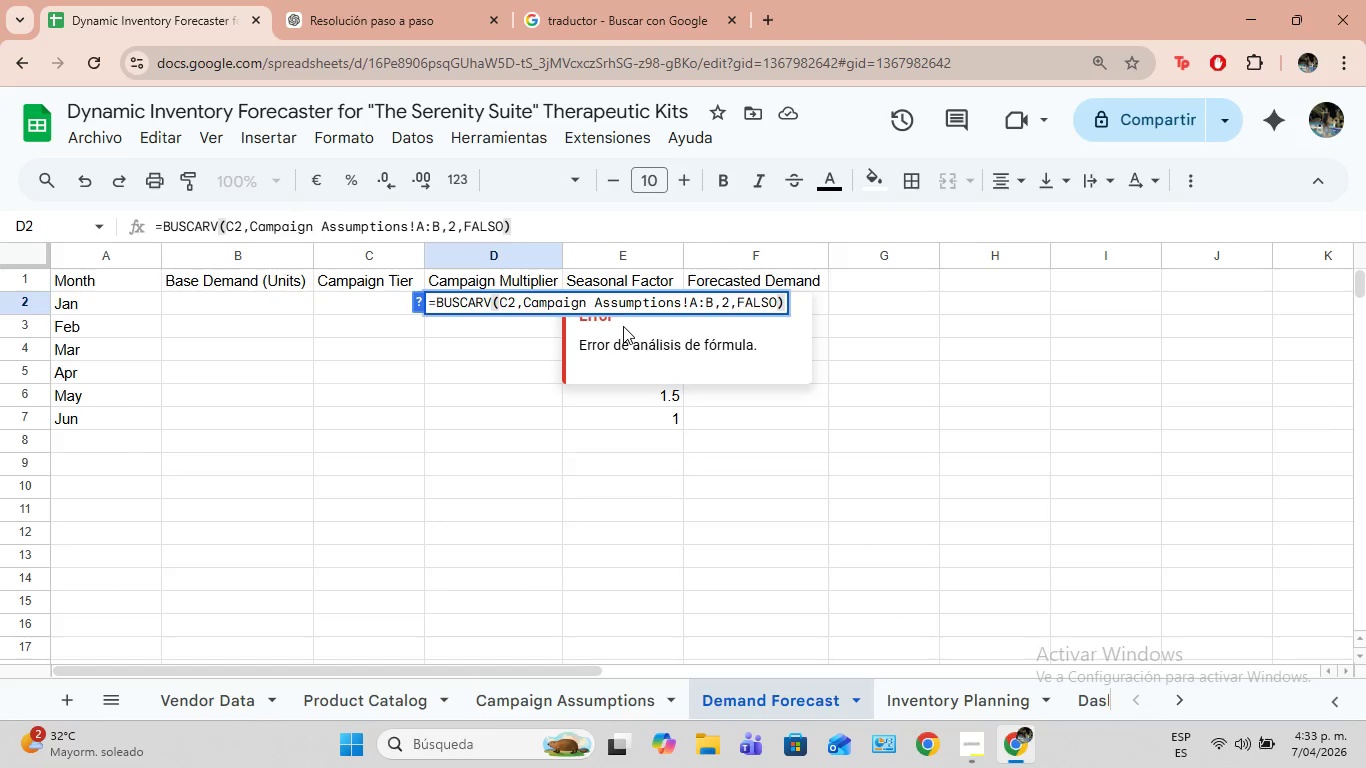 
key(Enter)
 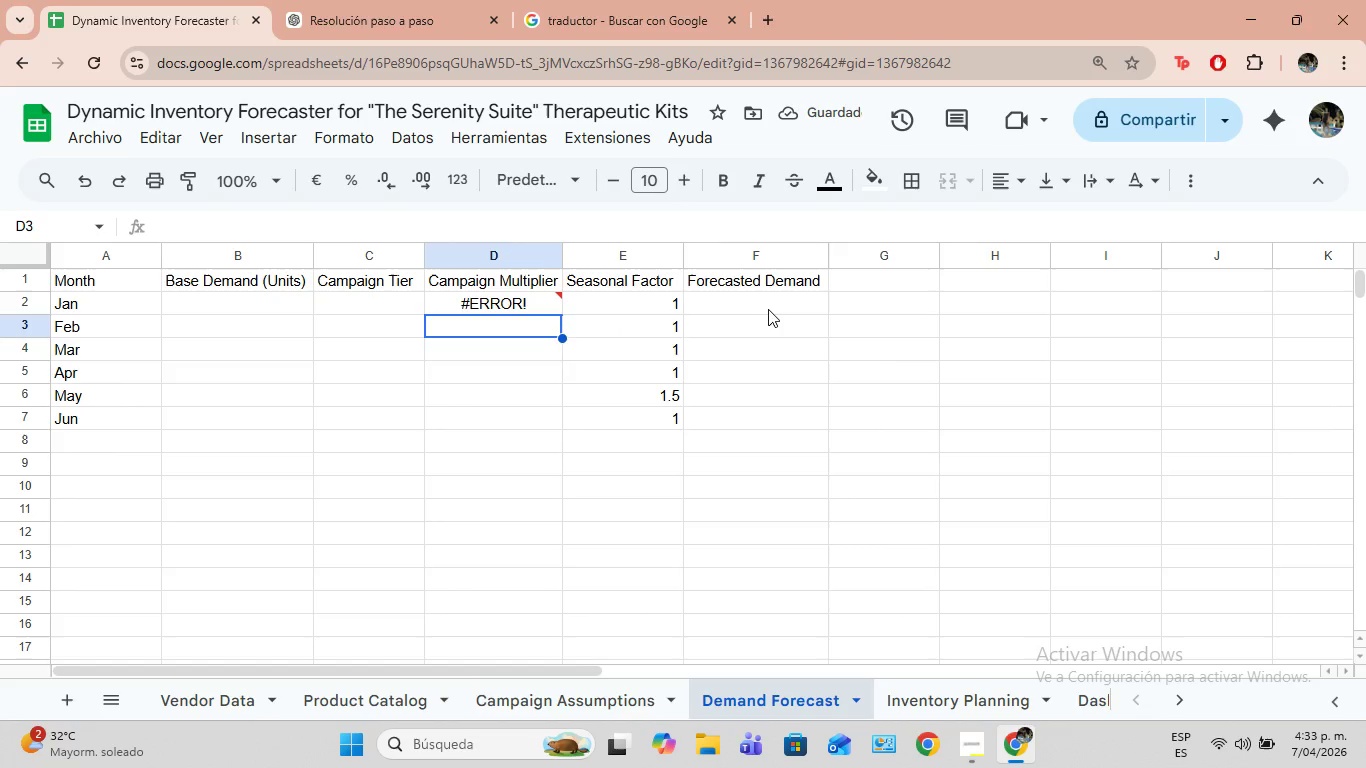 
double_click([521, 300])
 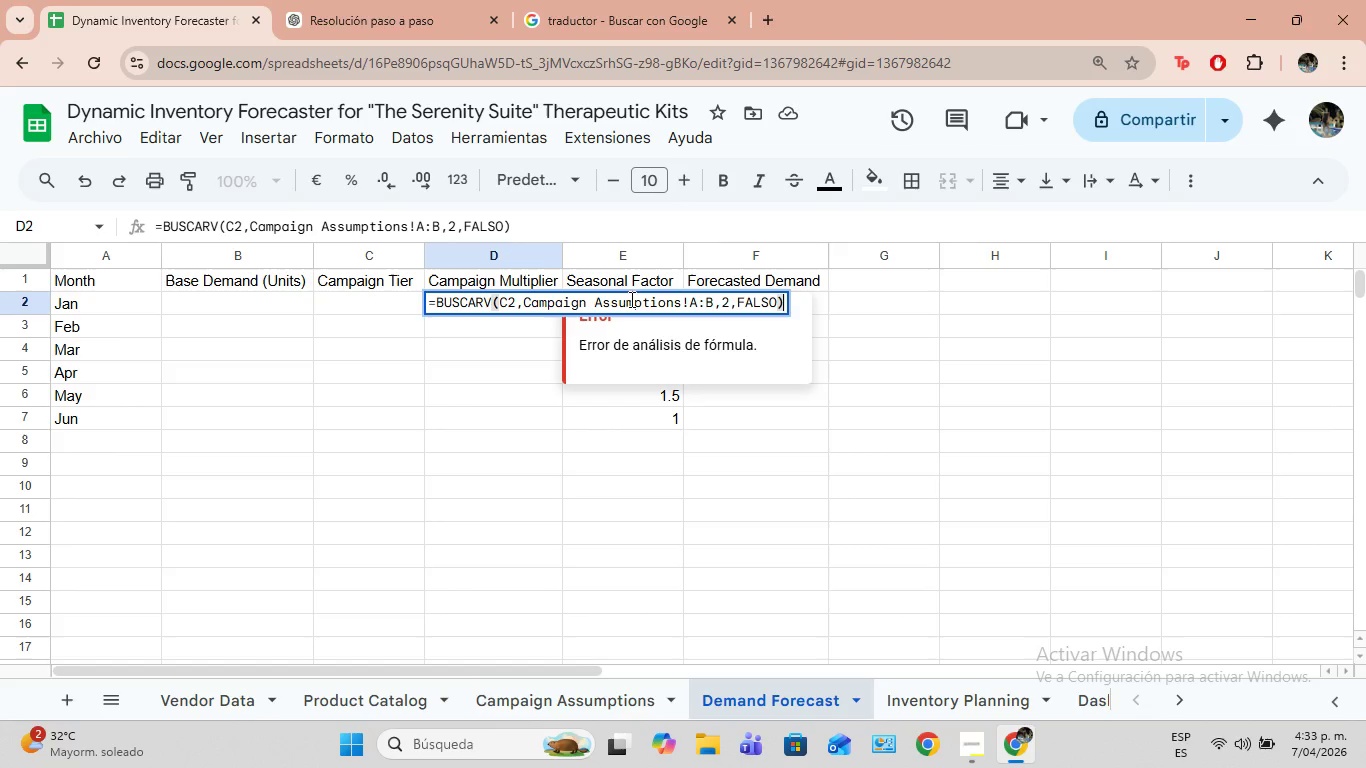 
left_click([642, 299])
 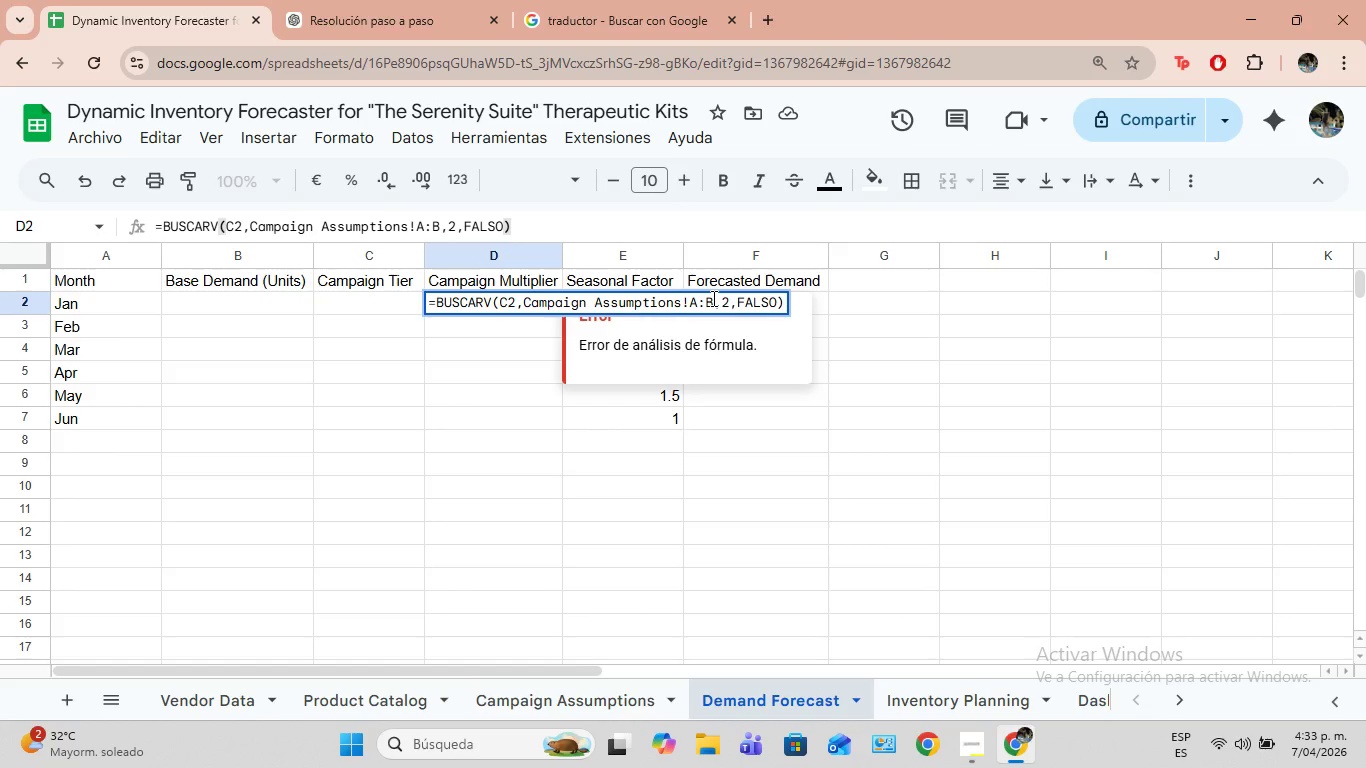 
left_click([712, 298])
 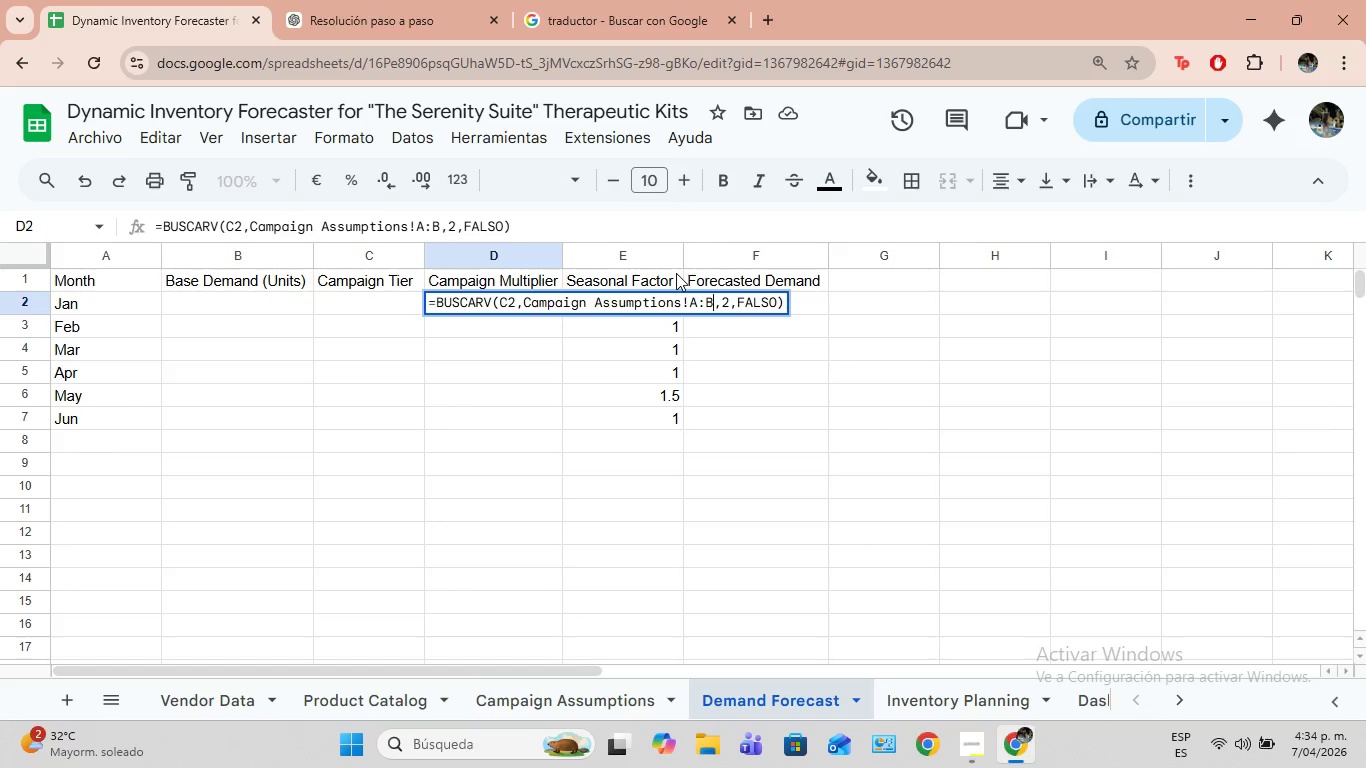 
wait(10.33)
 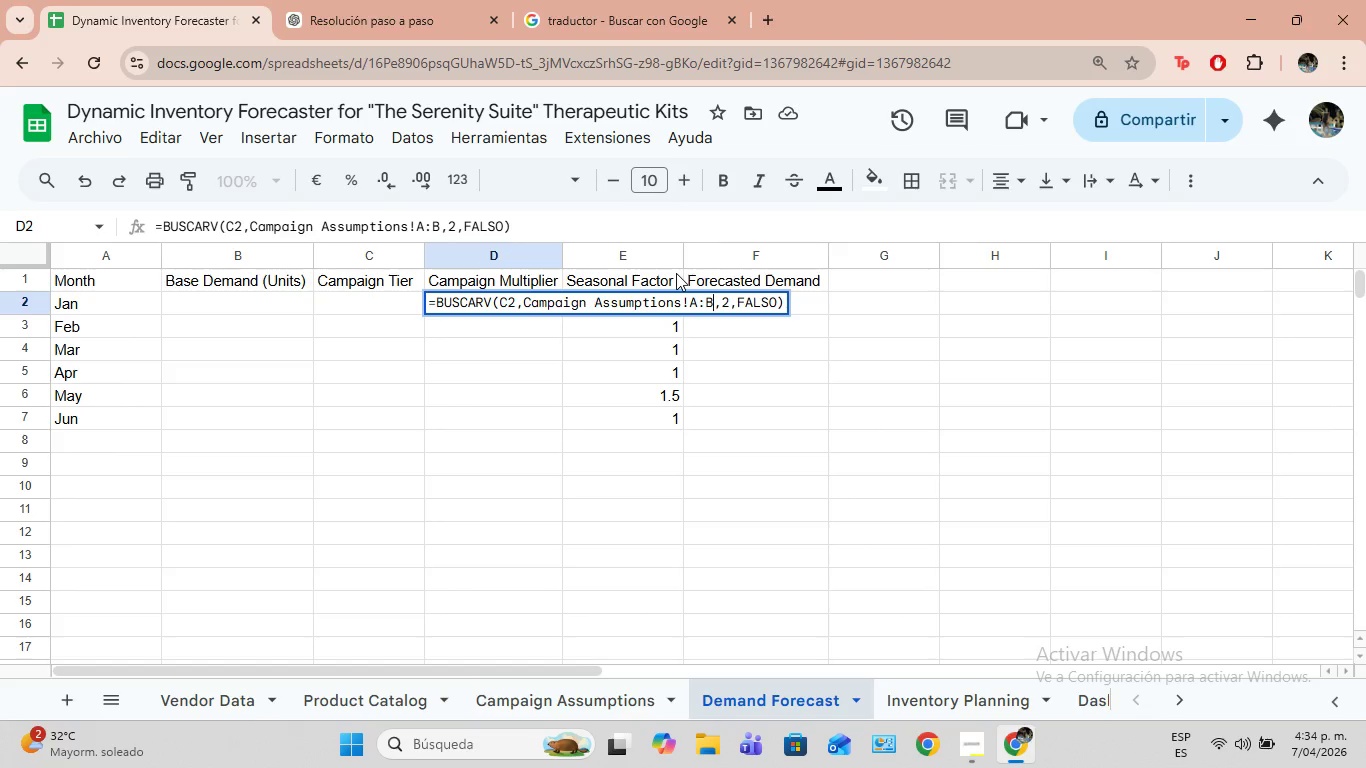 
left_click([593, 306])
 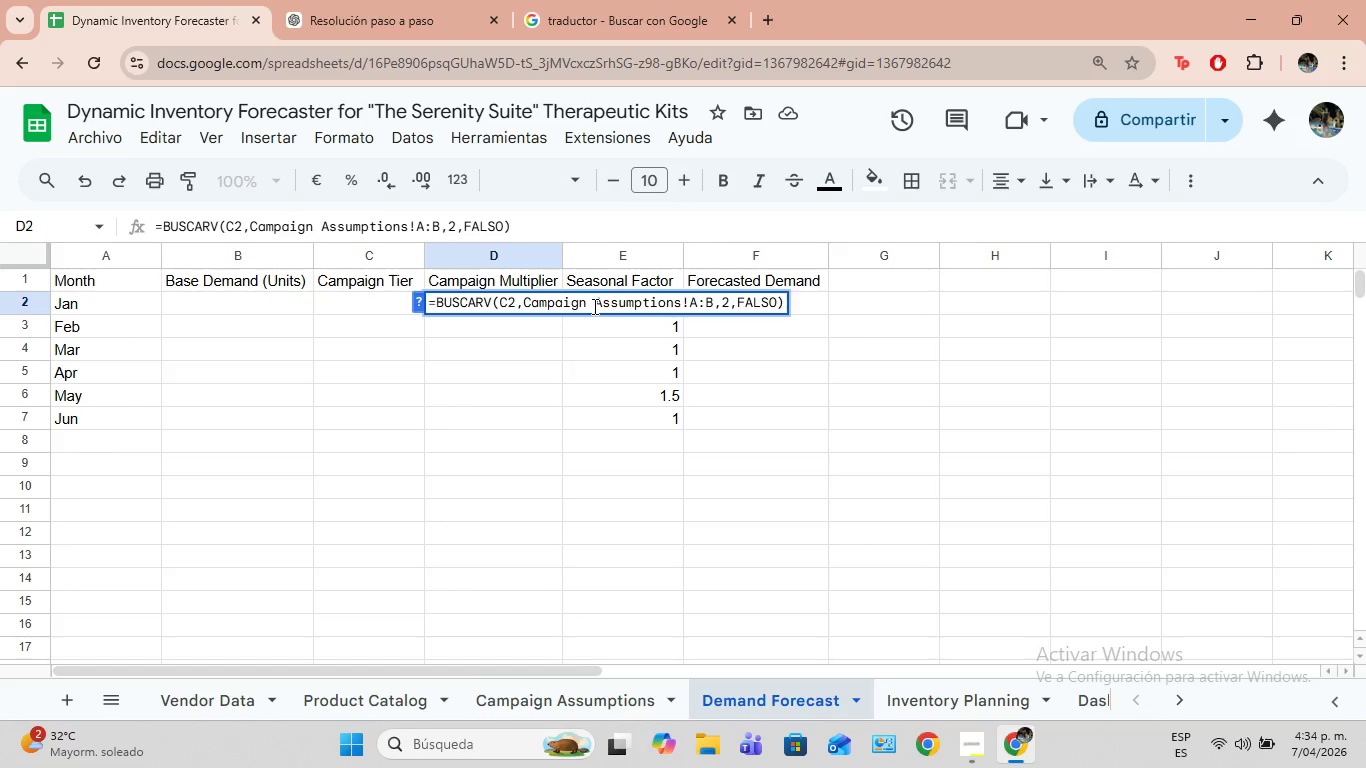 
key(Backspace)
 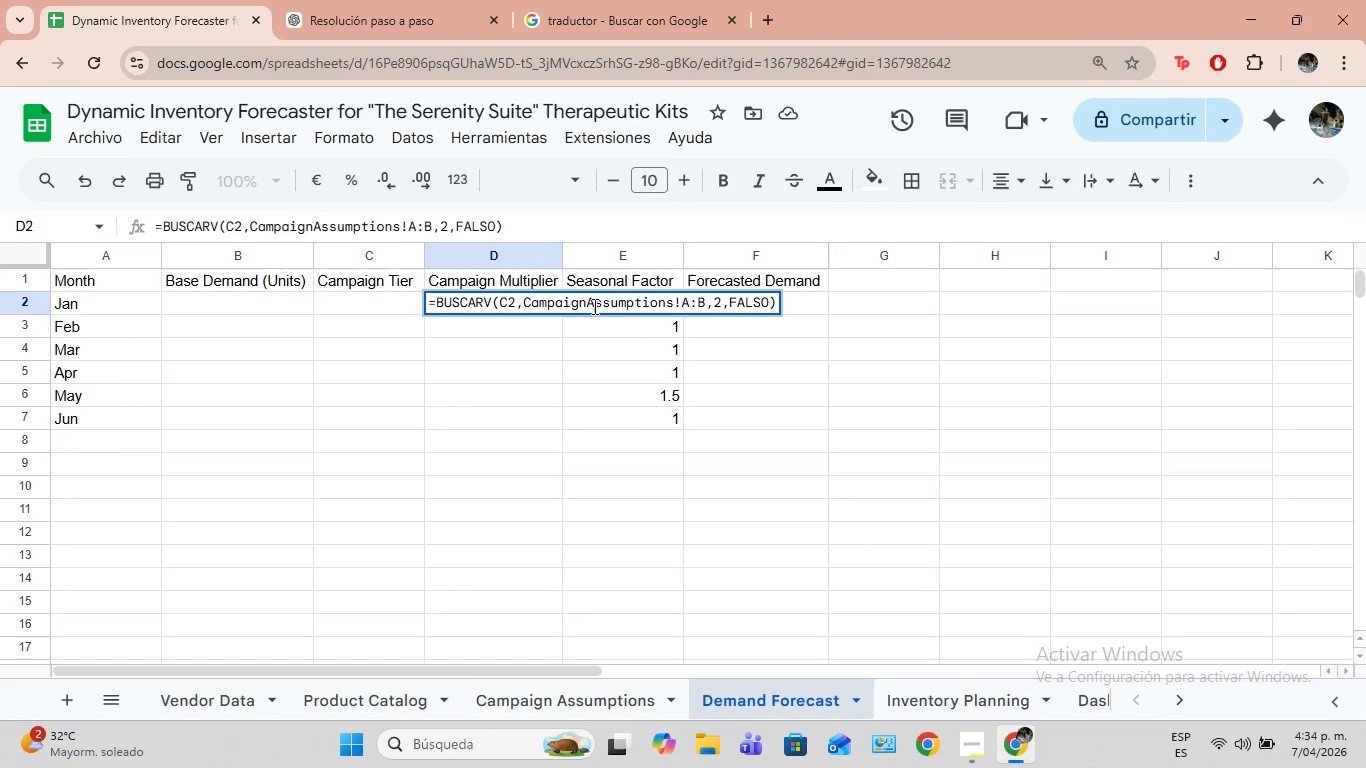 
key(Shift+ShiftLeft)
 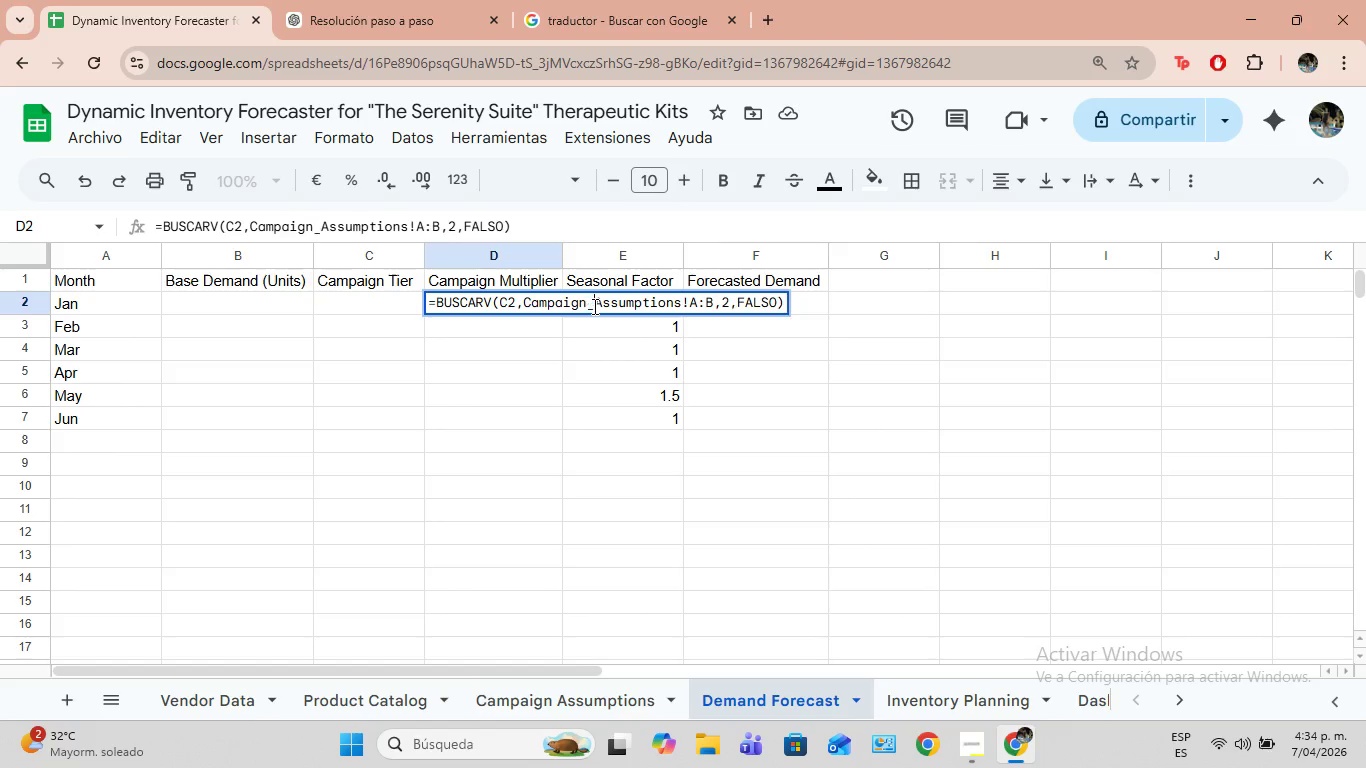 
key(Shift+Minus)
 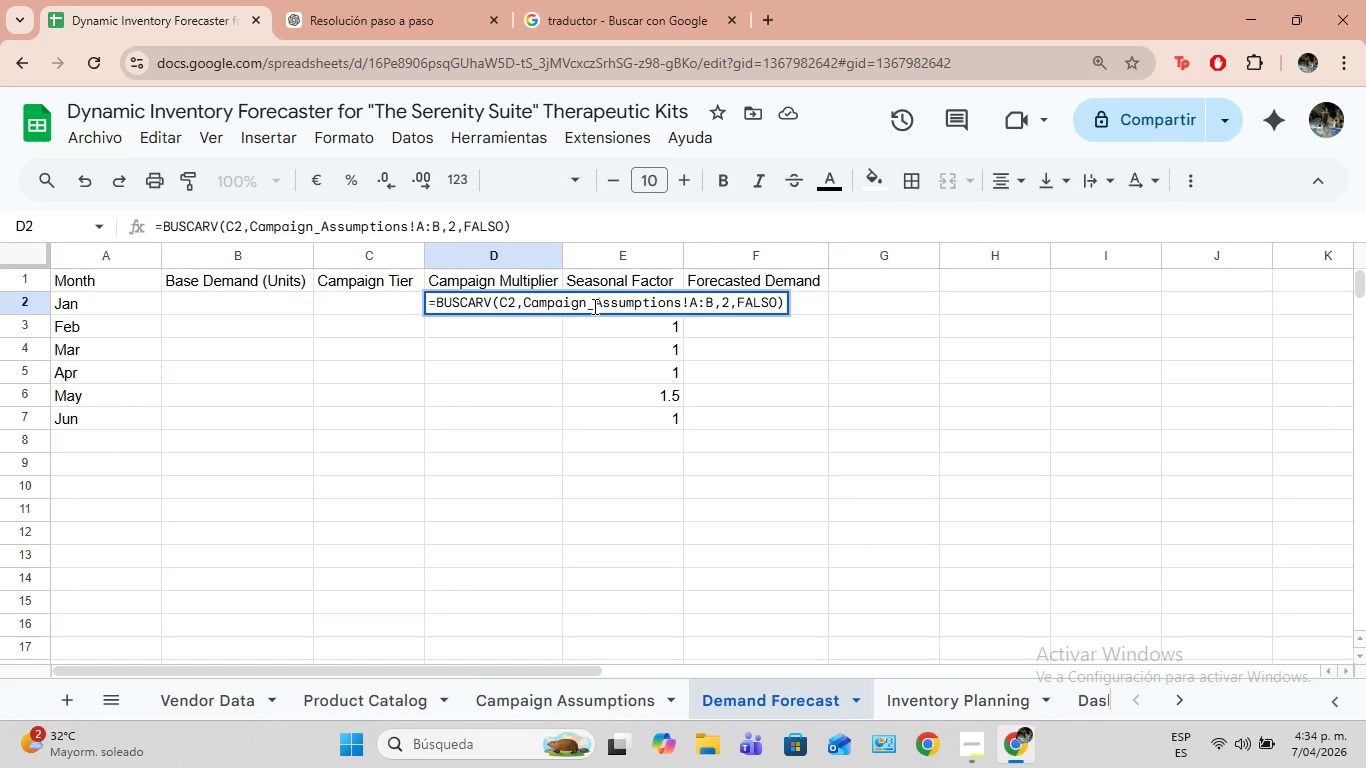 
key(Enter)
 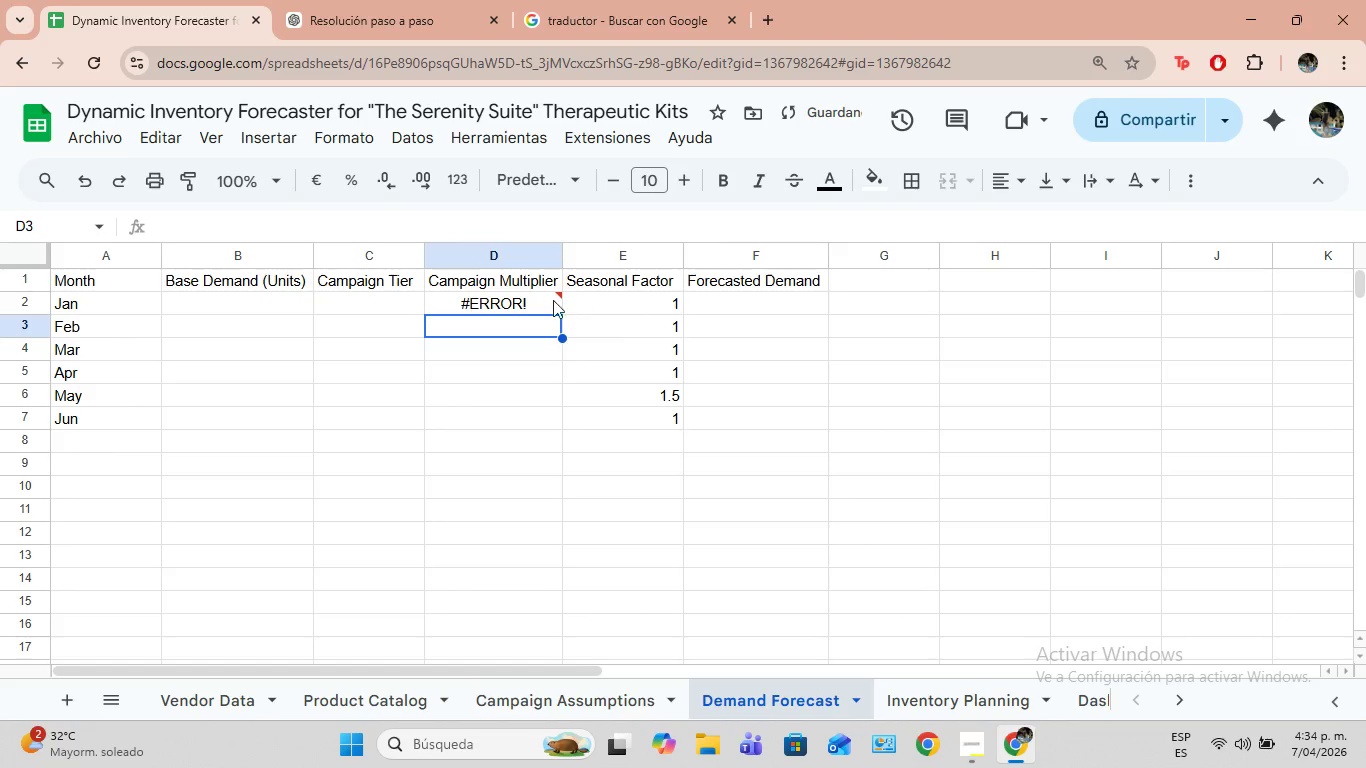 
left_click([531, 302])
 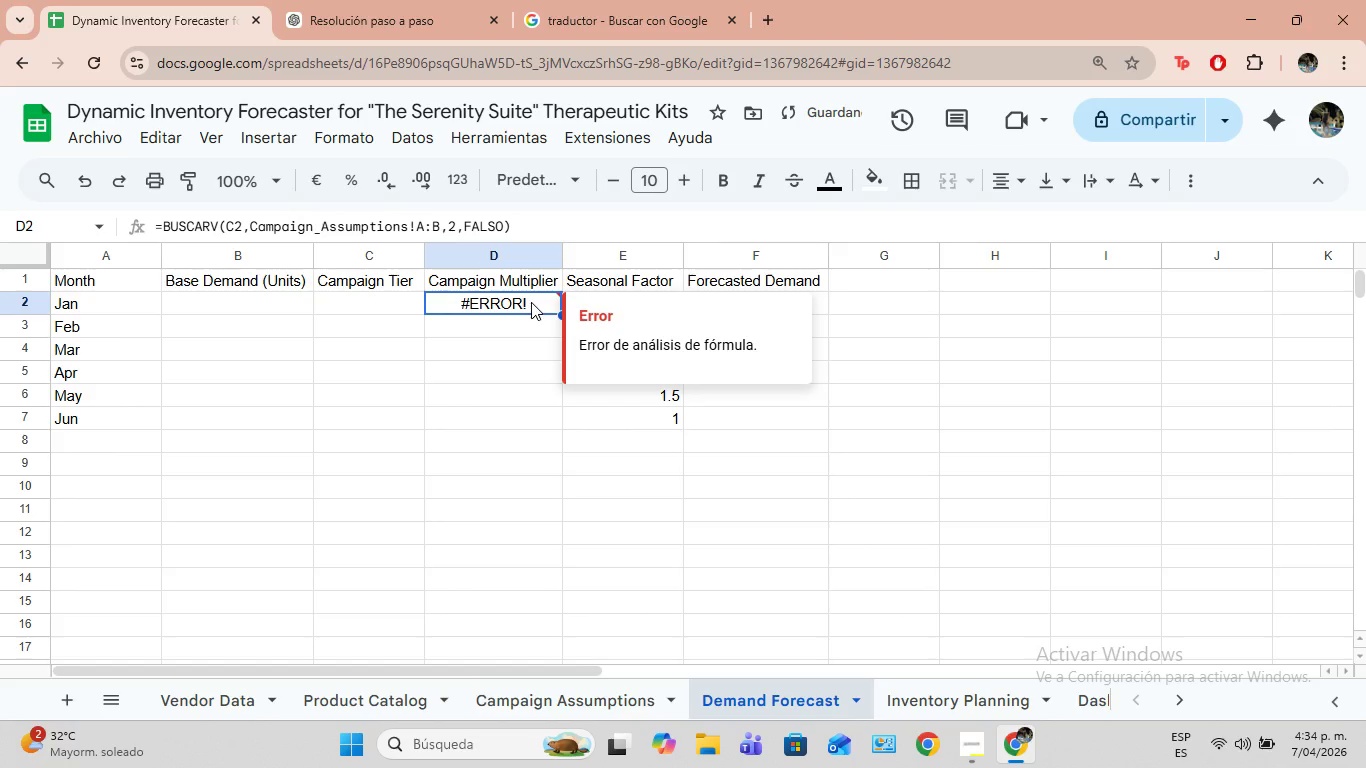 
double_click([531, 302])
 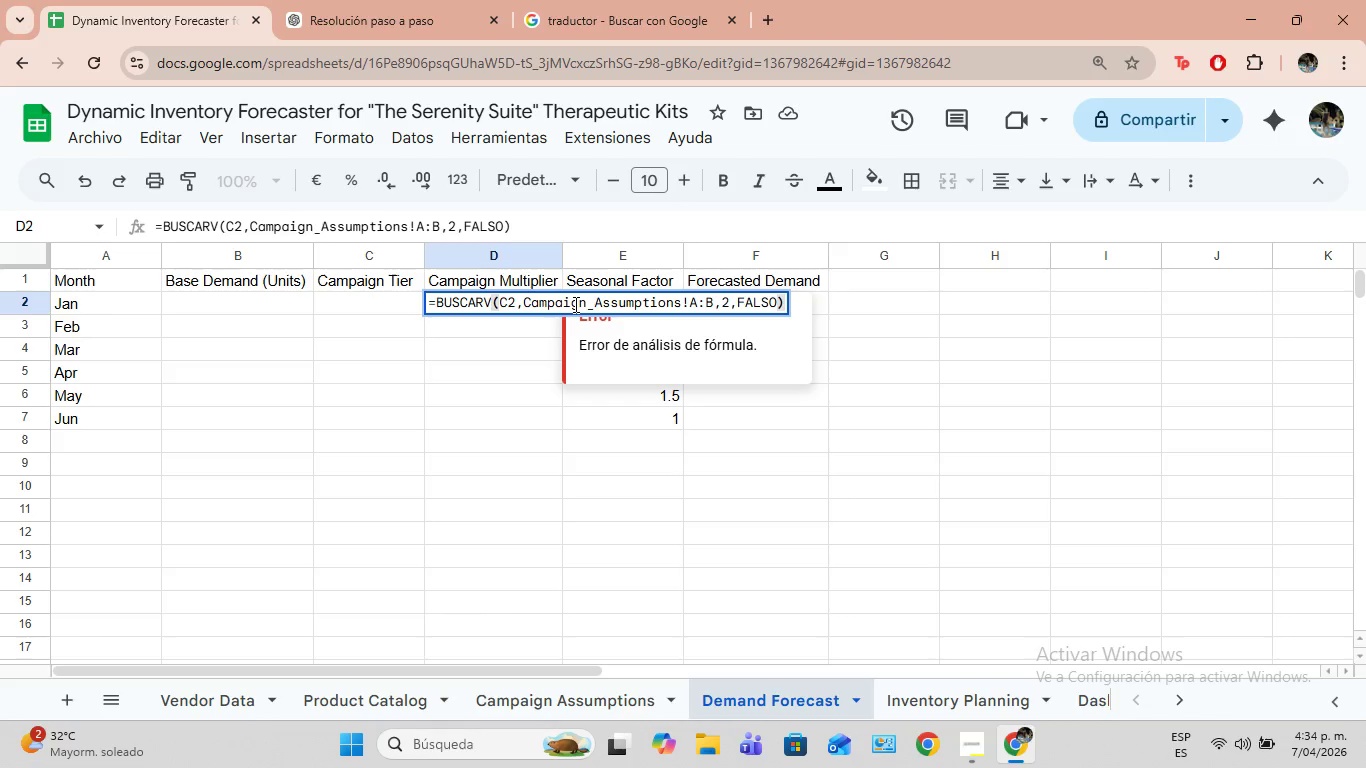 
wait(7.94)
 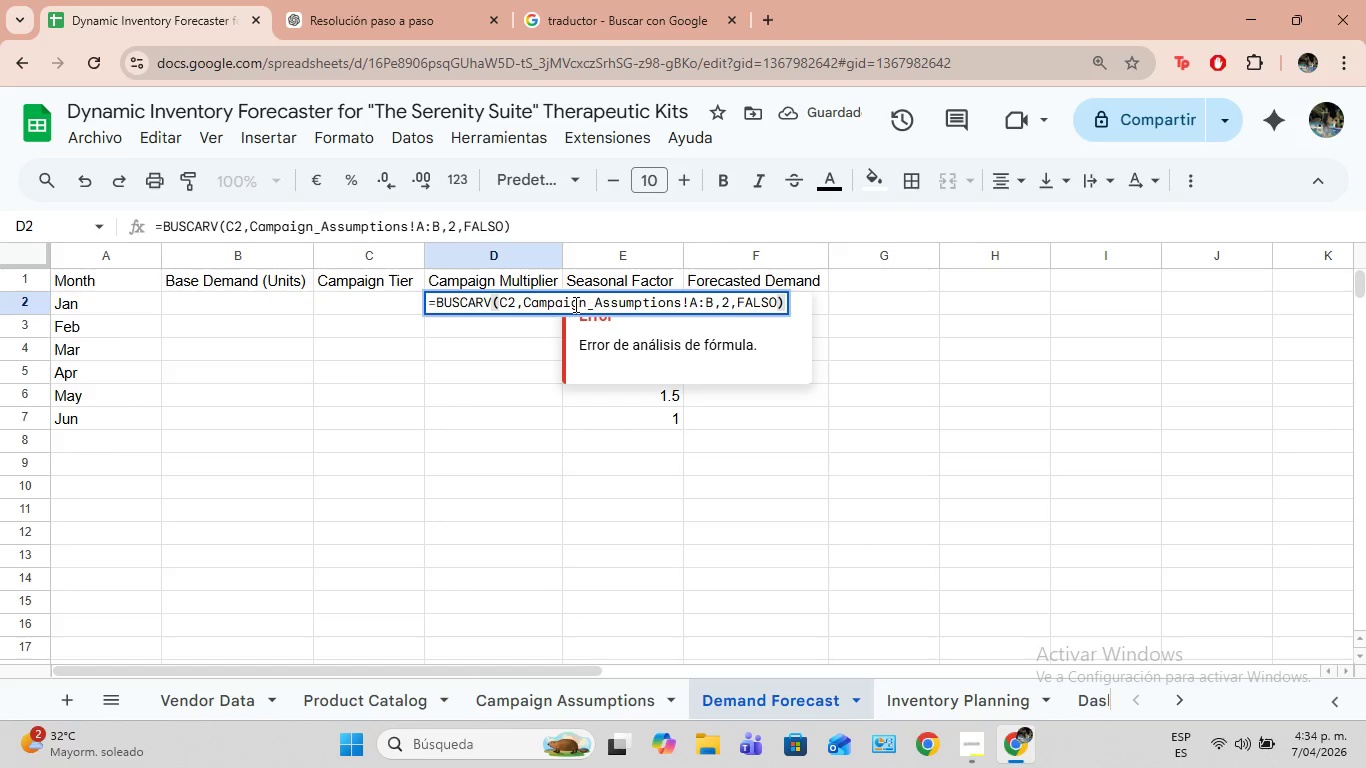 
left_click([520, 308])
 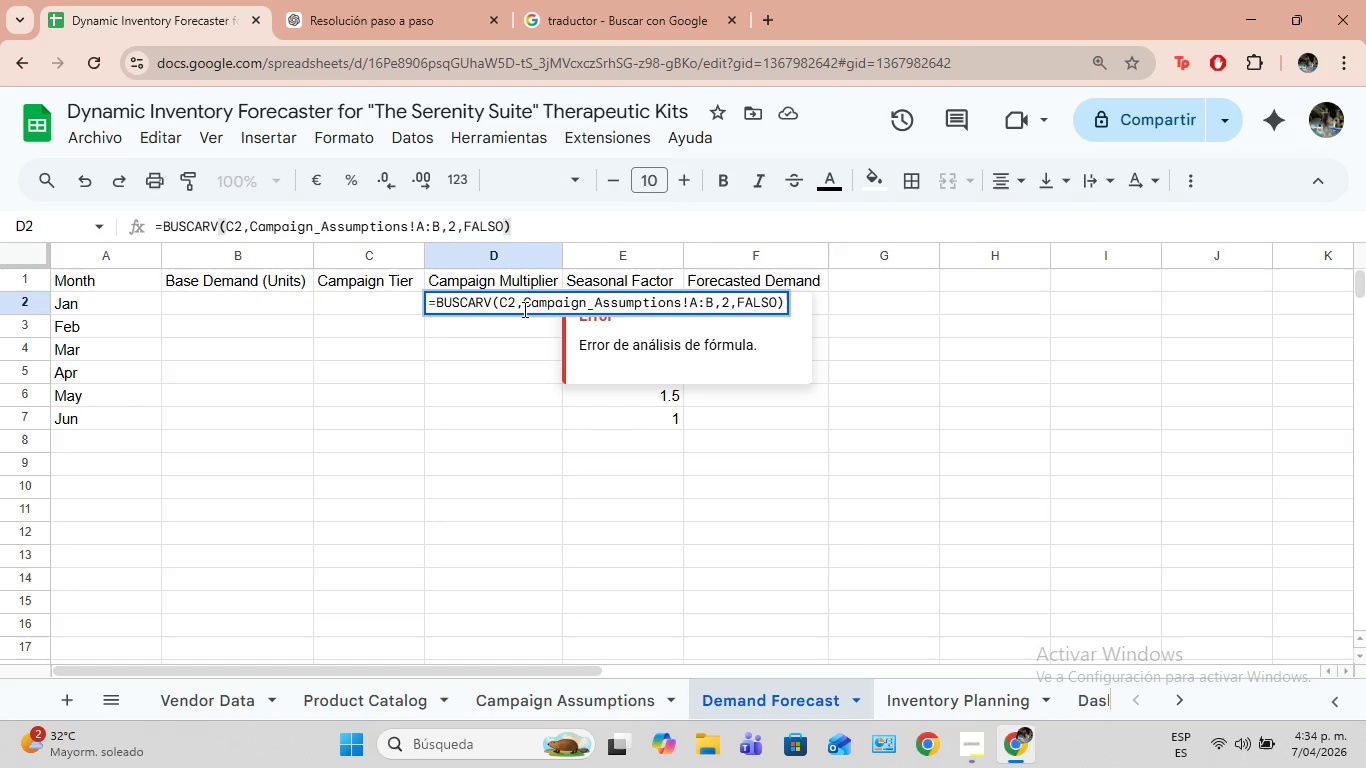 
key(Backspace)
 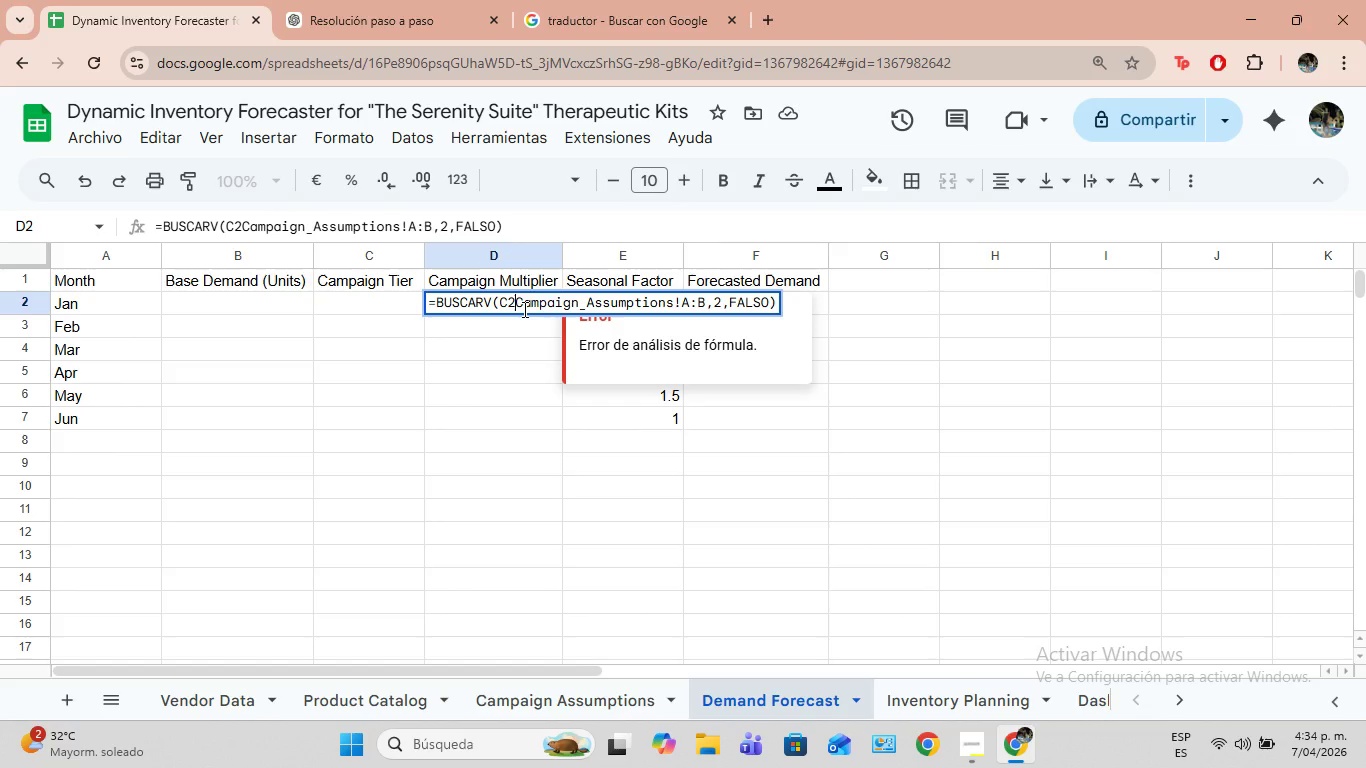 
wait(10.62)
 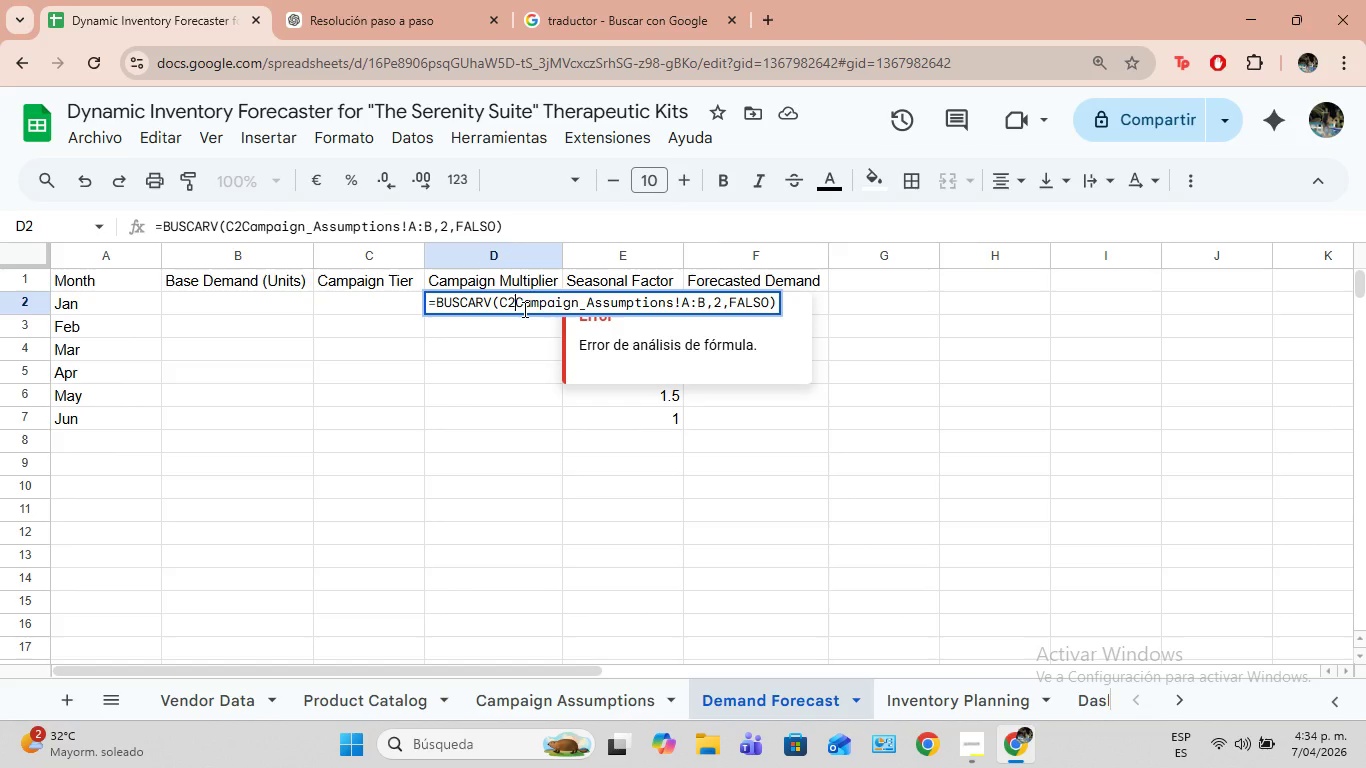 
key(Shift+ShiftLeft)
 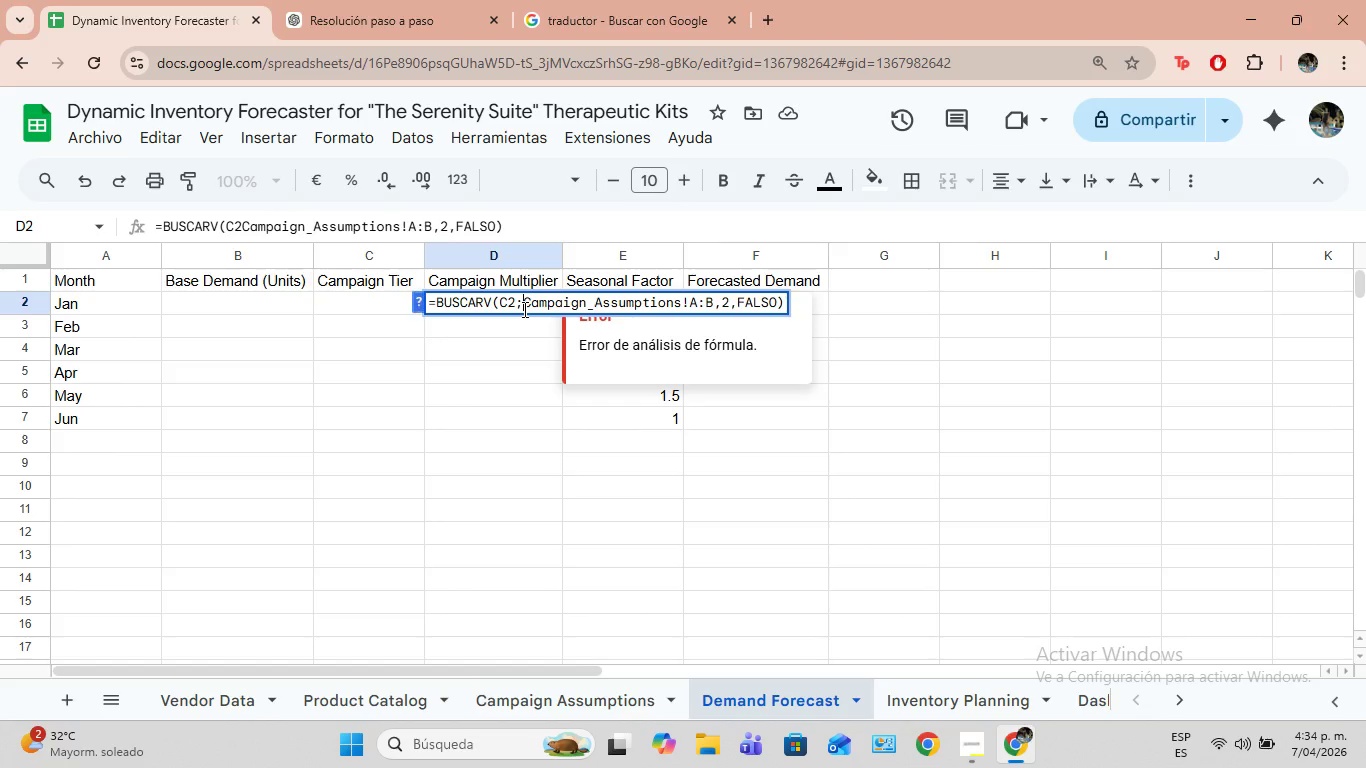 
key(Shift+Comma)
 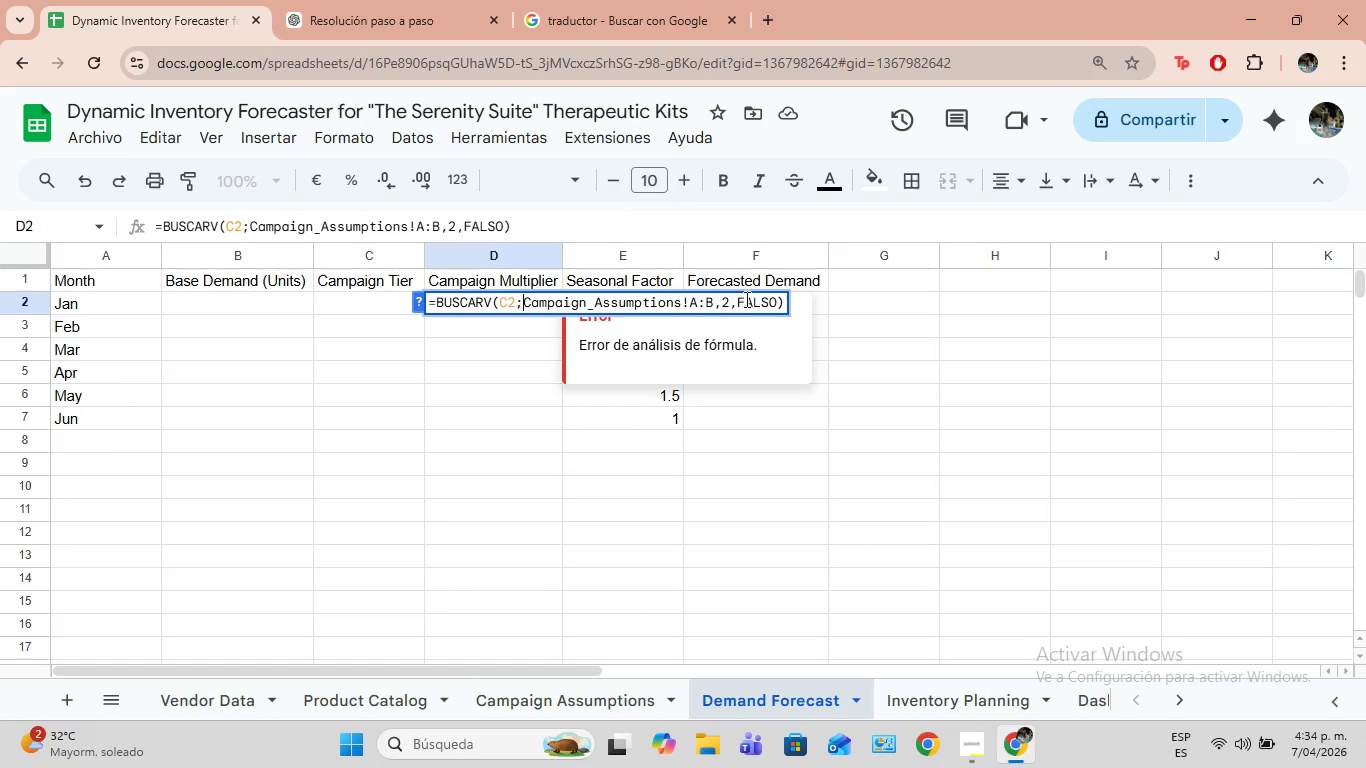 
left_click([733, 306])
 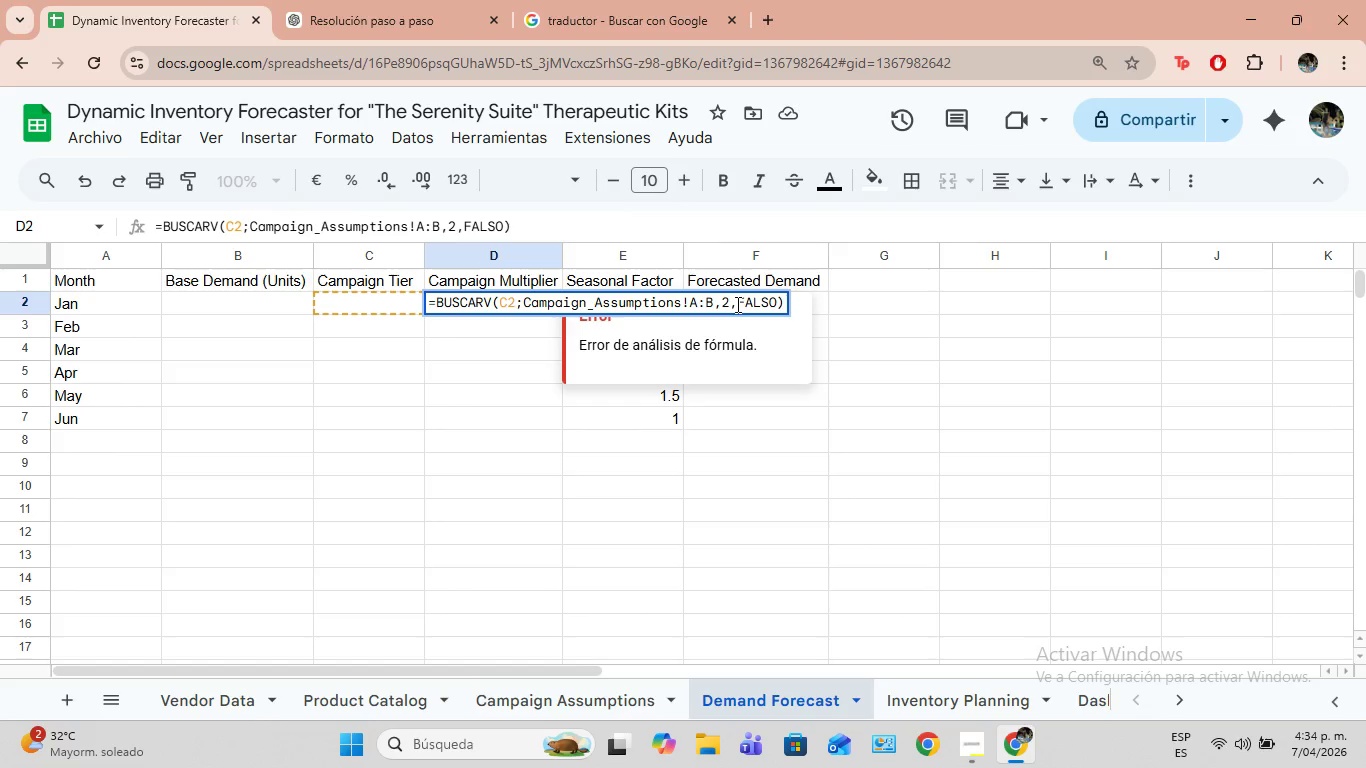 
left_click([736, 304])
 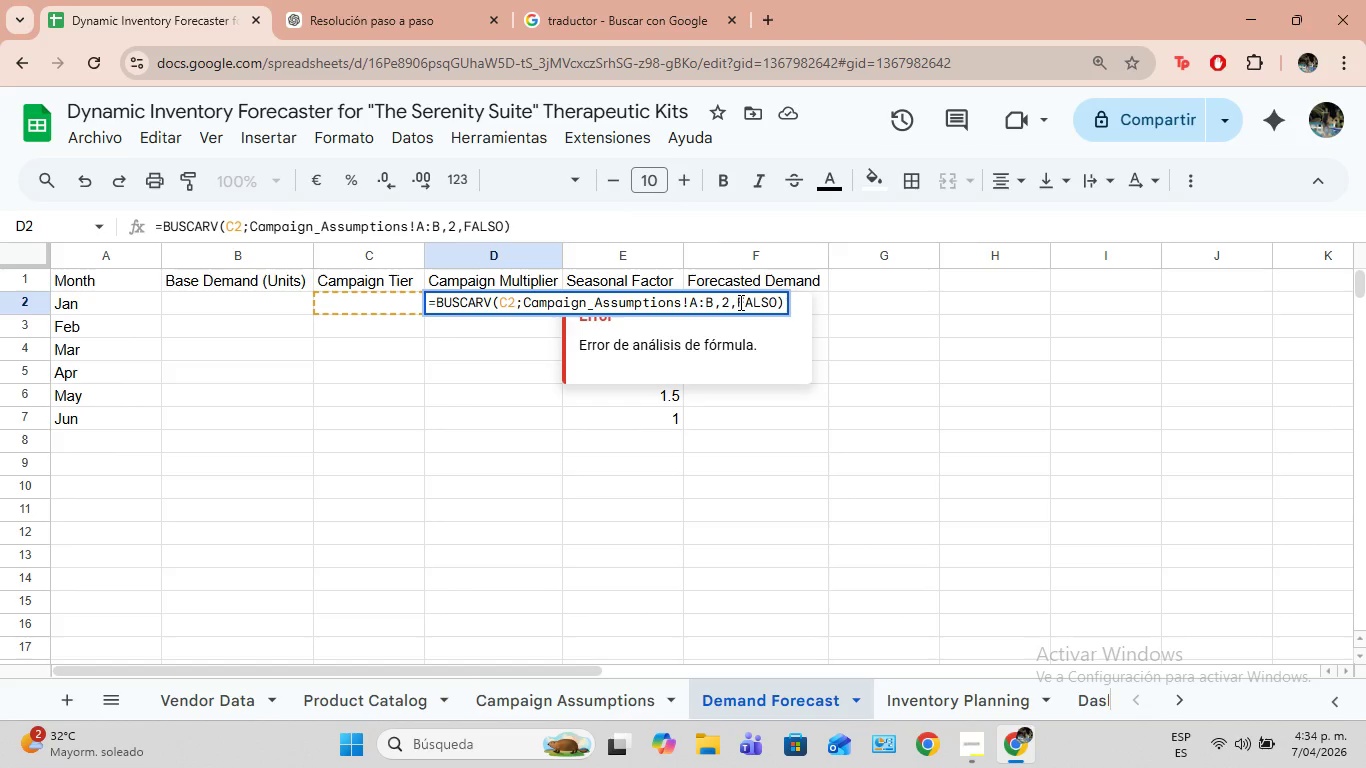 
key(Backspace)
 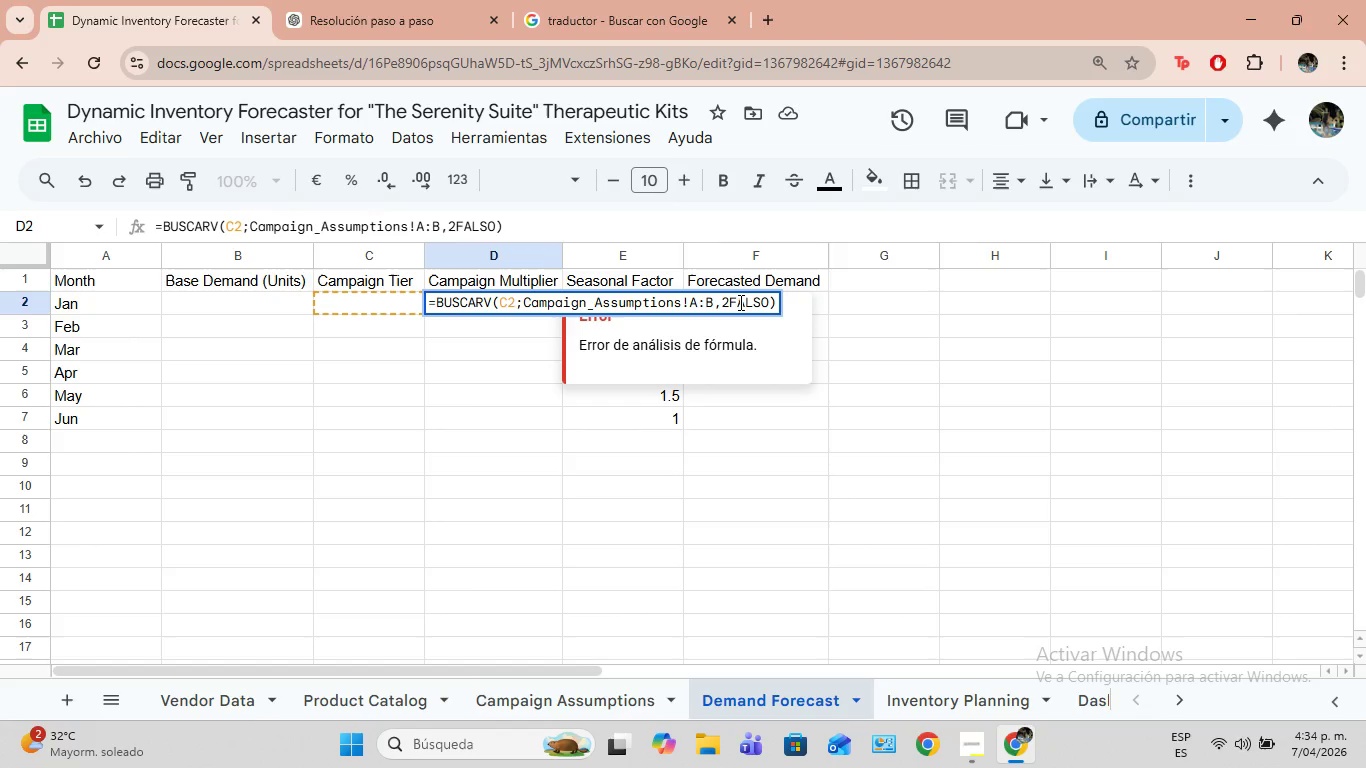 
key(Shift+ShiftLeft)
 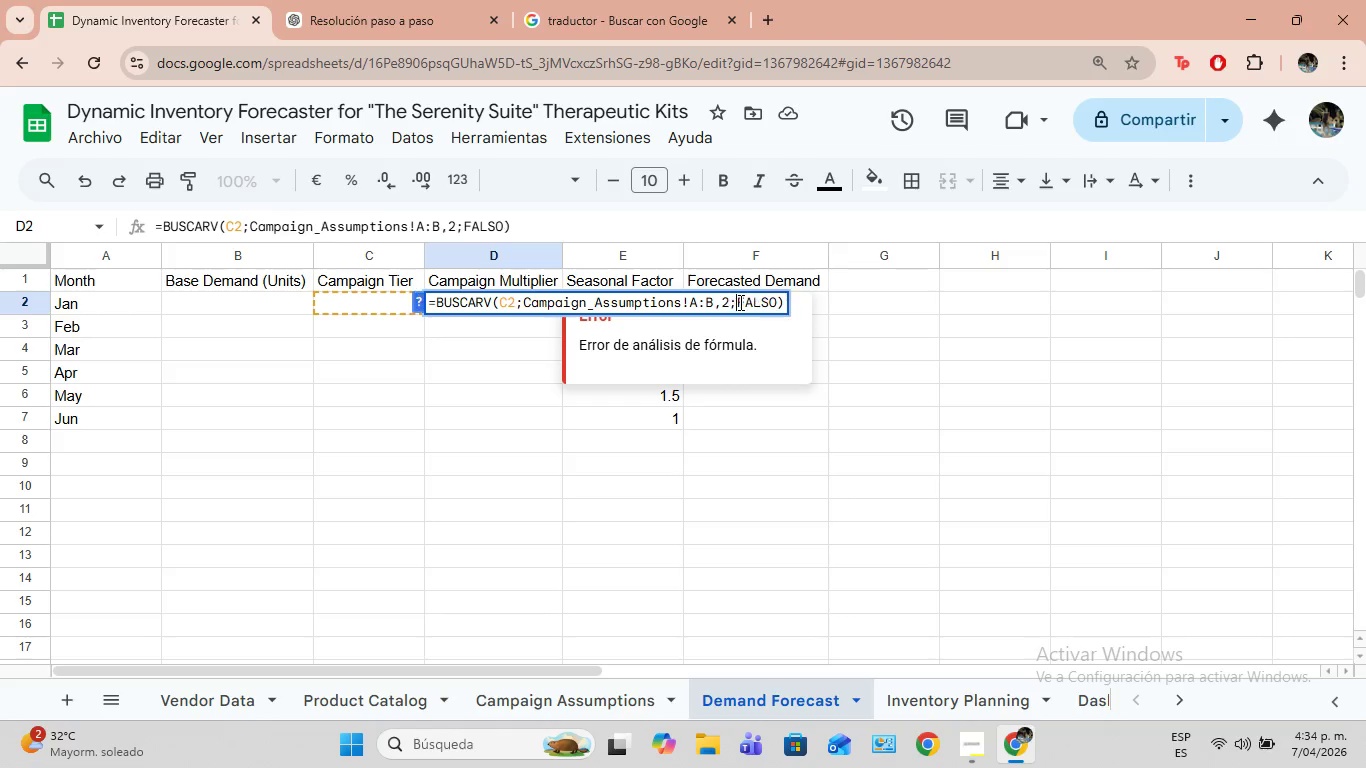 
key(Shift+Comma)
 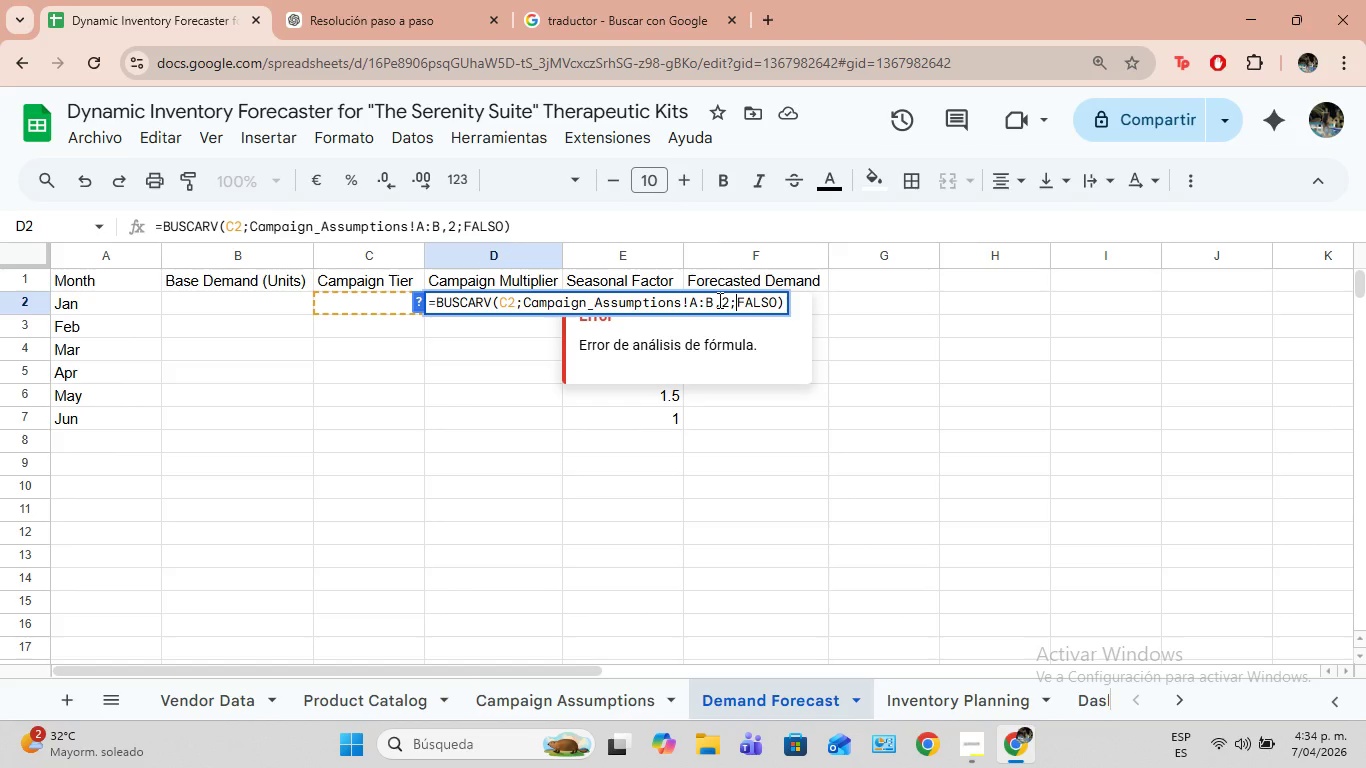 
left_click([718, 301])
 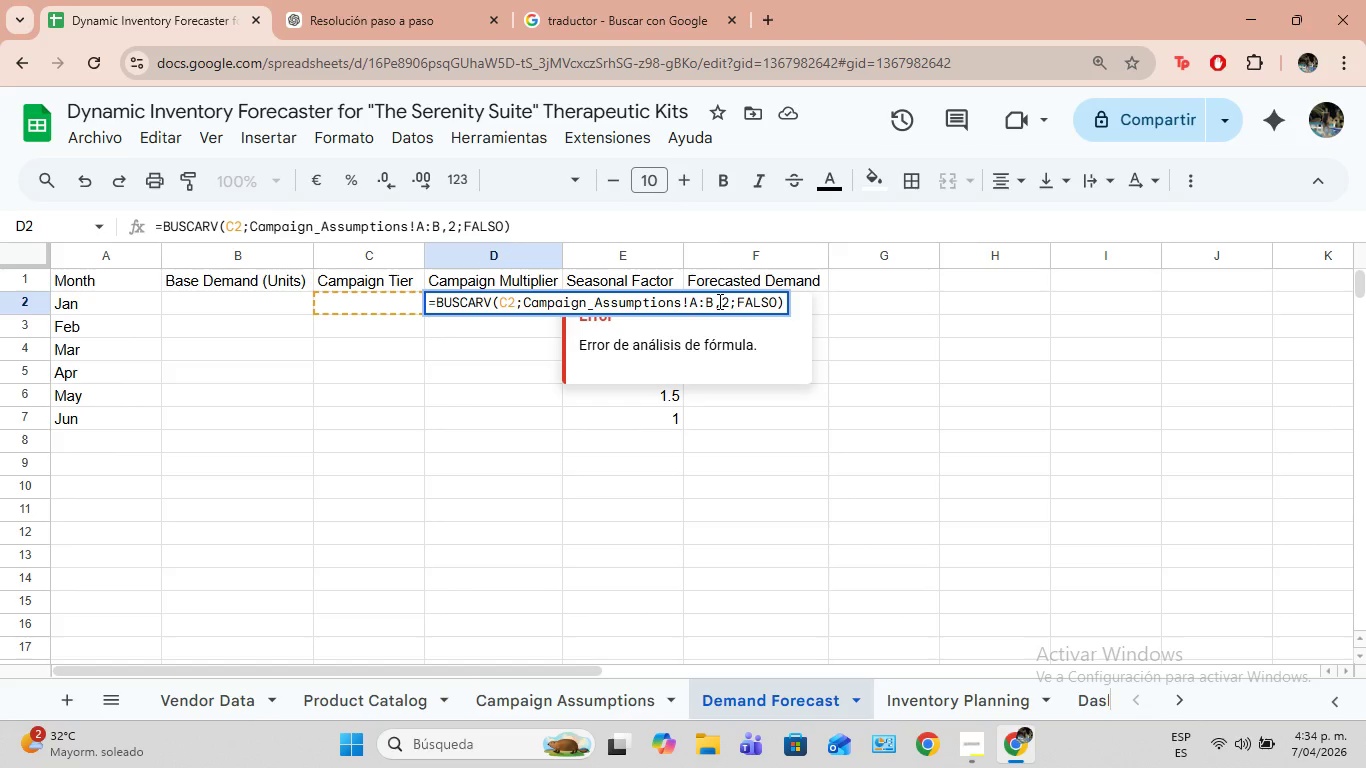 
key(Backspace)
 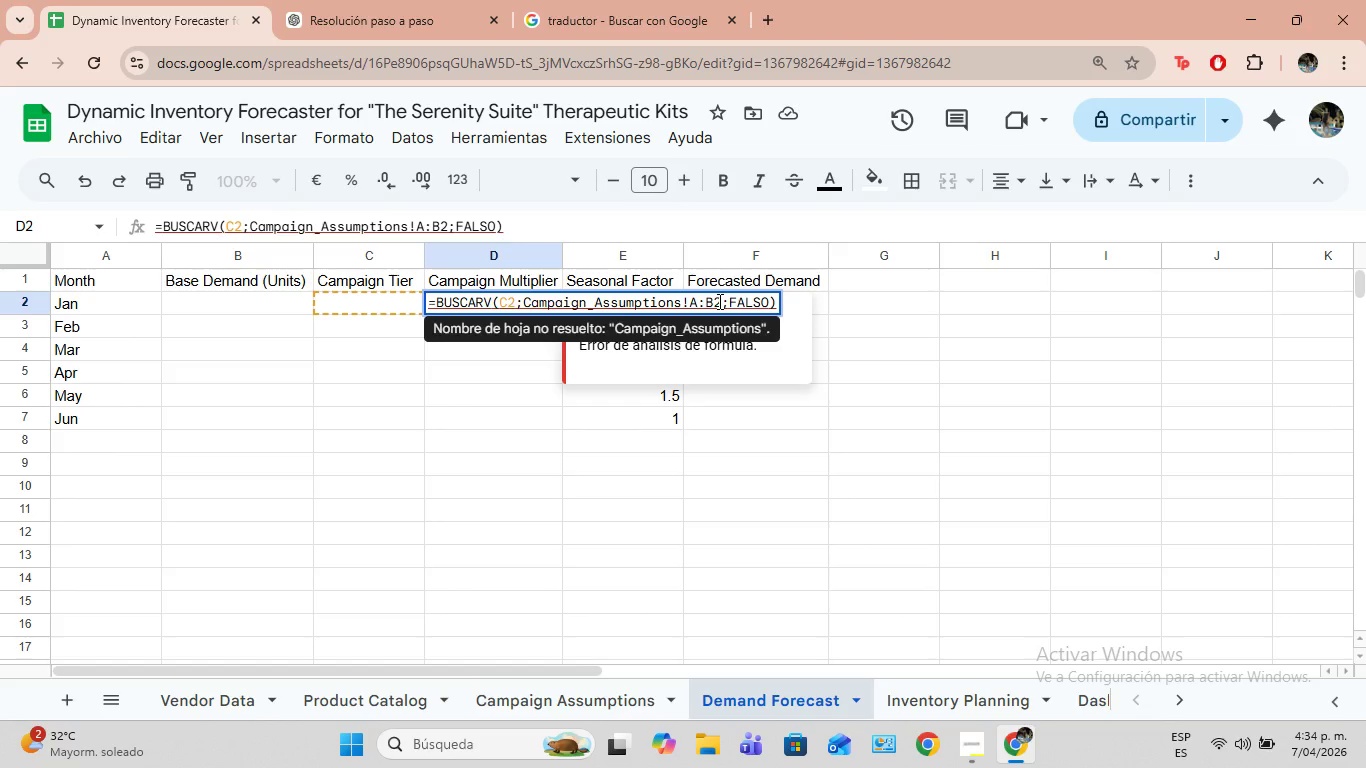 
key(Shift+ShiftLeft)
 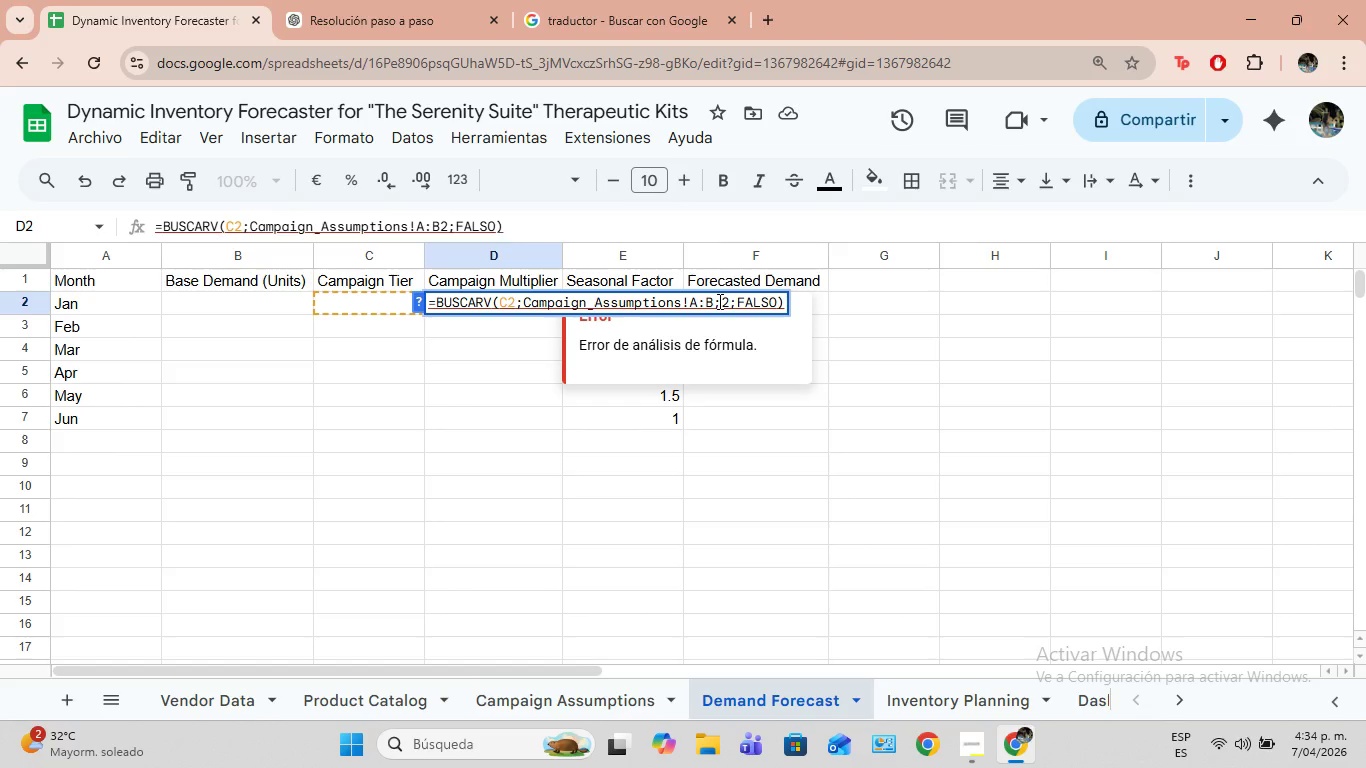 
key(Shift+Comma)
 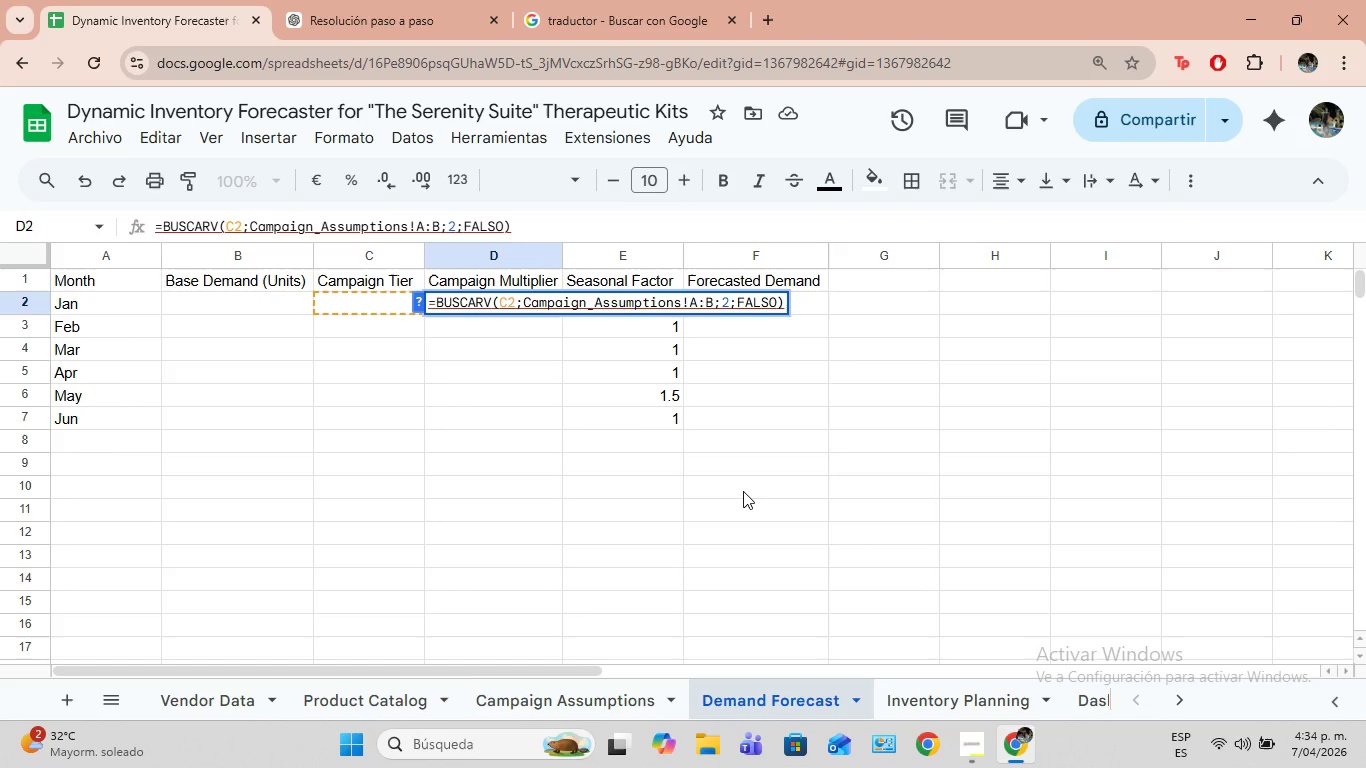 
wait(8.7)
 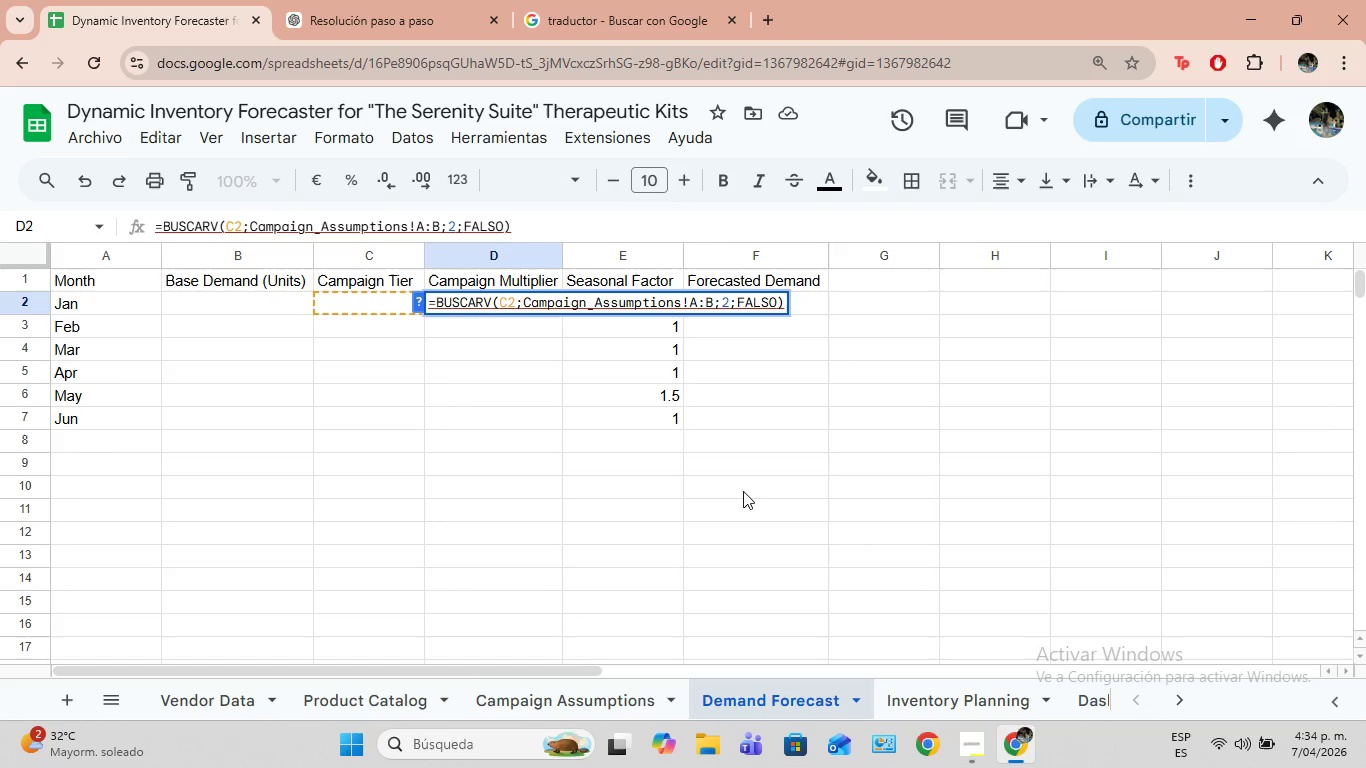 
key(Enter)
 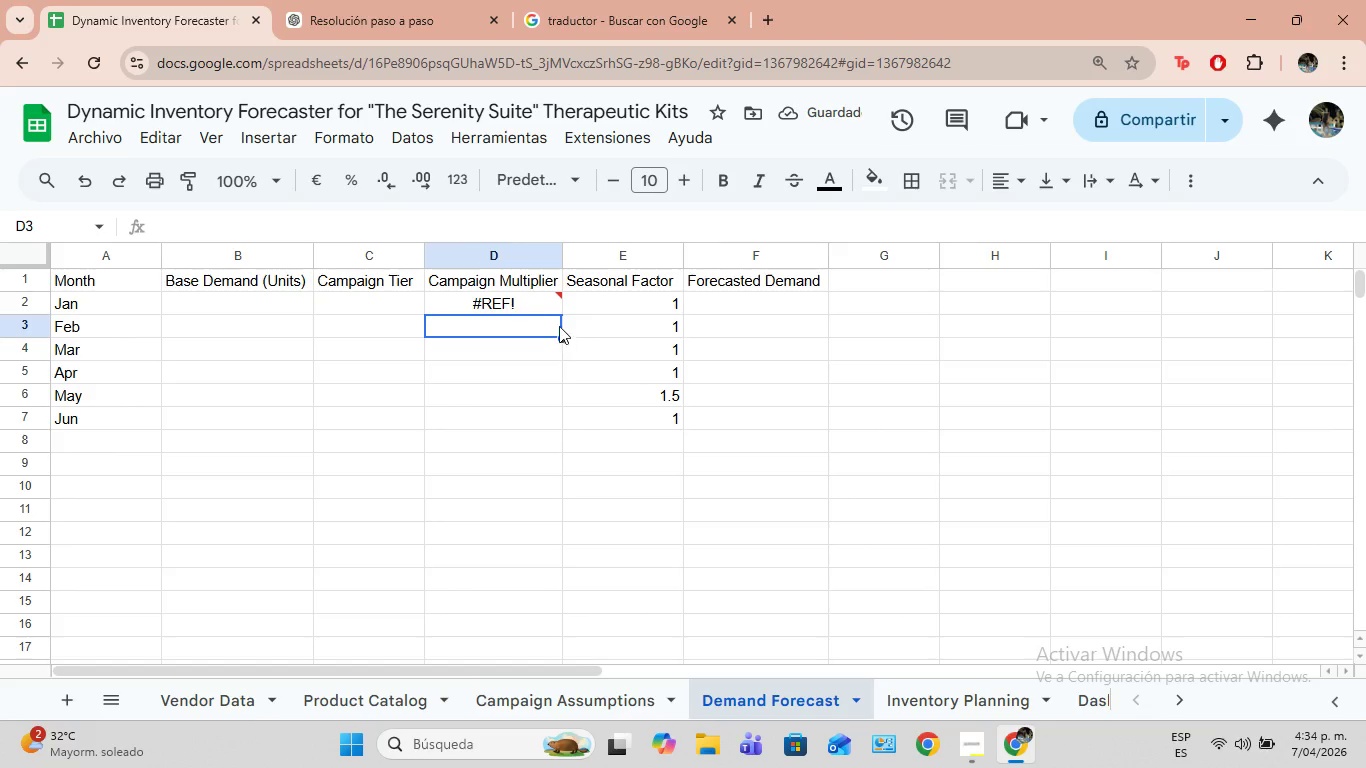 
double_click([505, 303])
 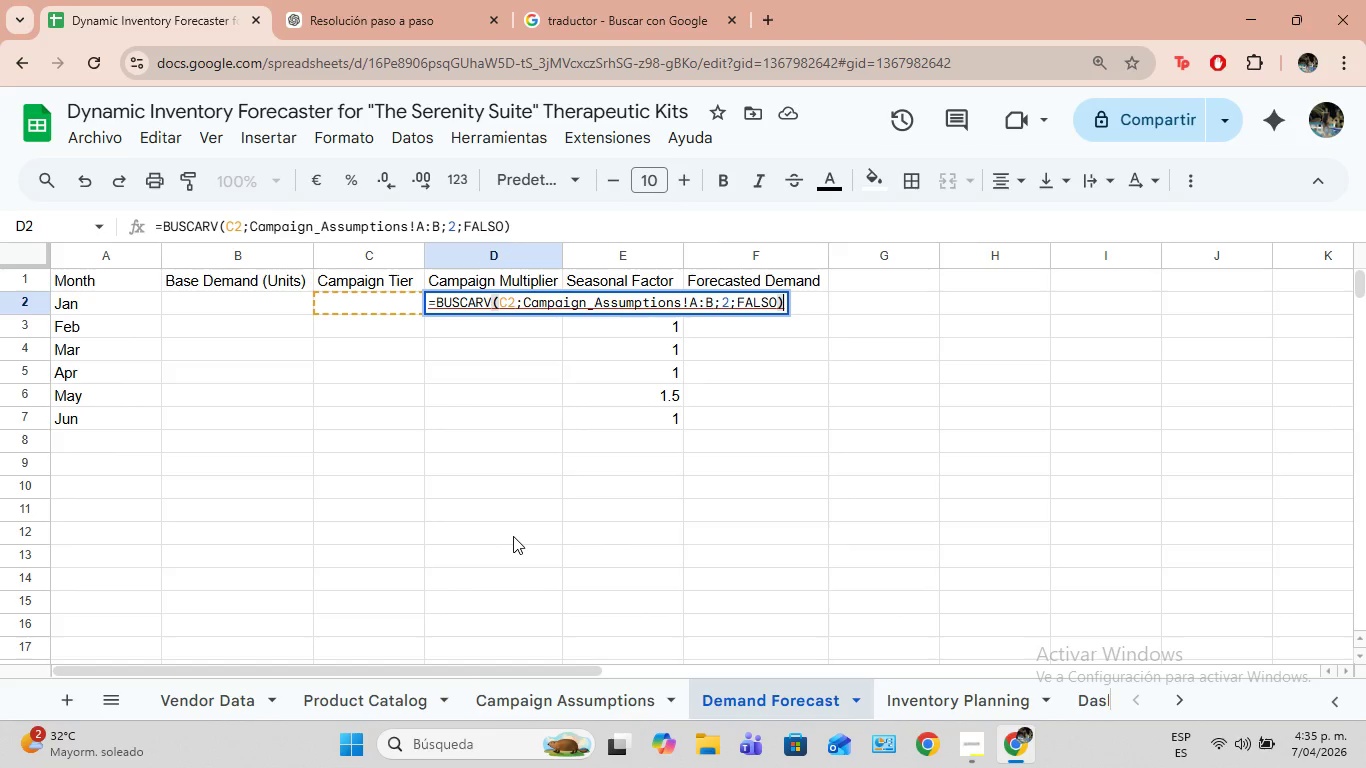 
wait(26.38)
 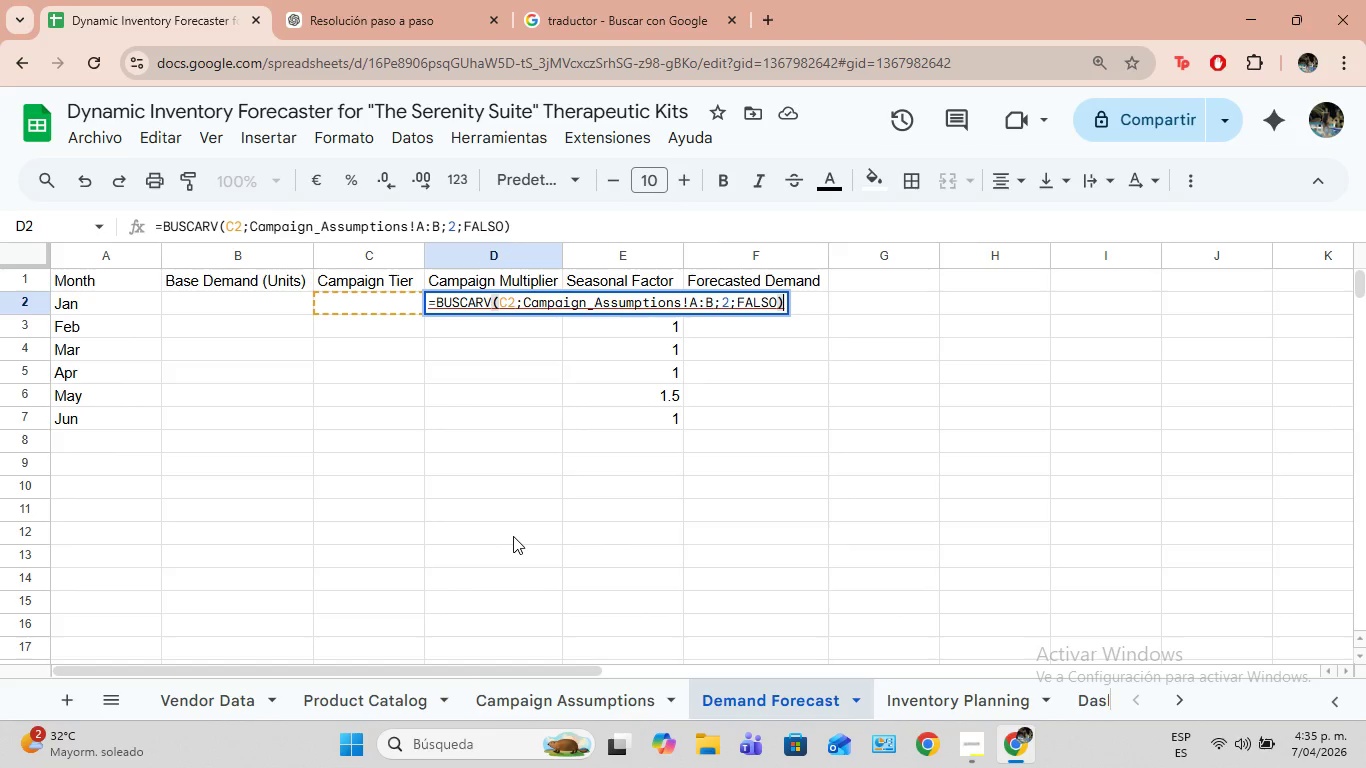 
key(Enter)
 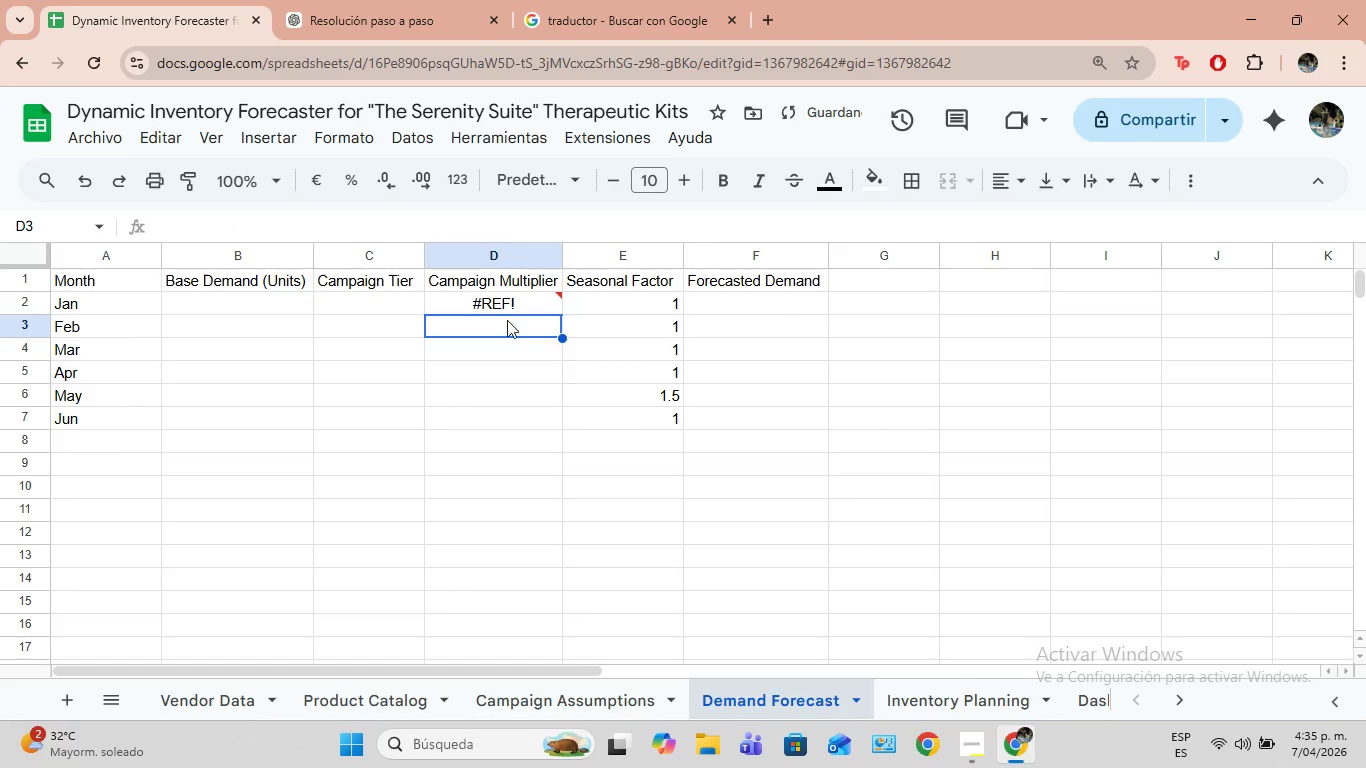 
double_click([502, 306])
 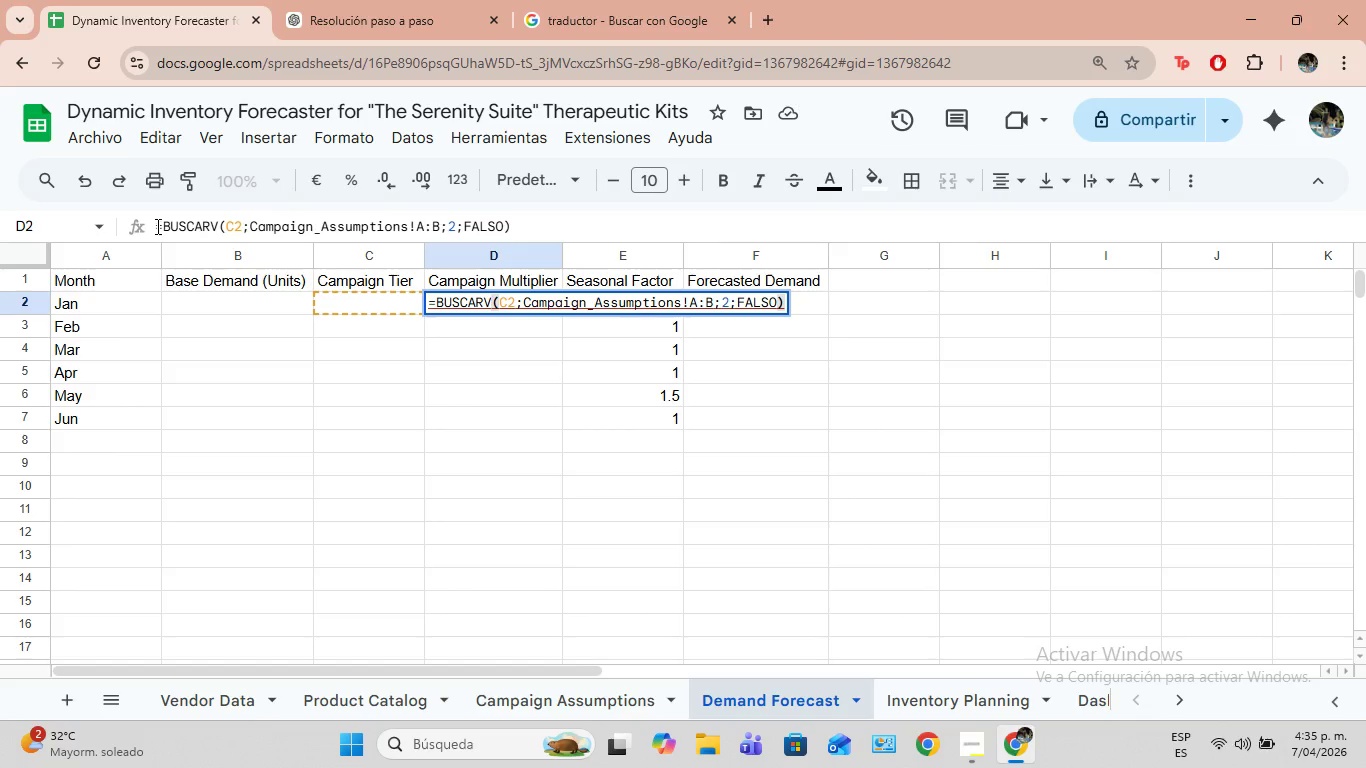 
left_click([160, 223])
 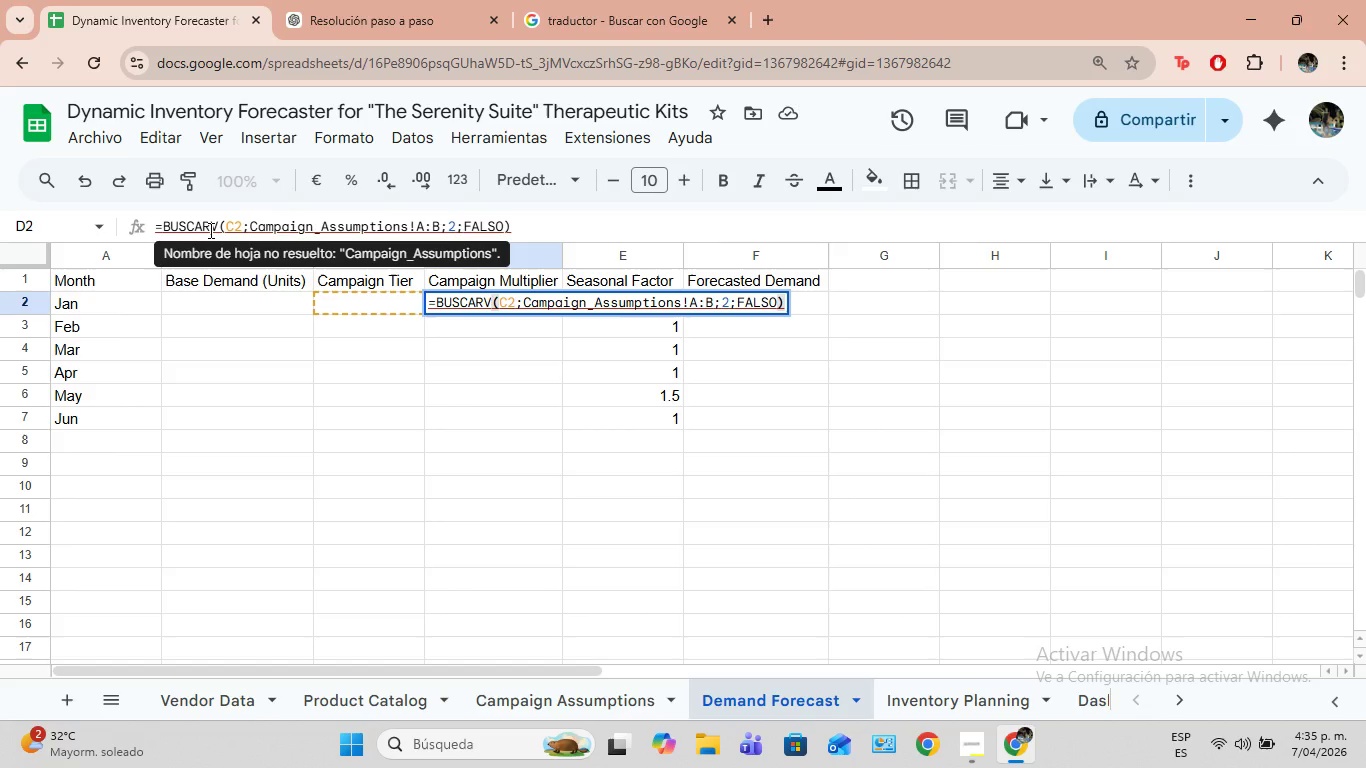 
type(s)
key(Backspace)
type(SI.ERROR)
 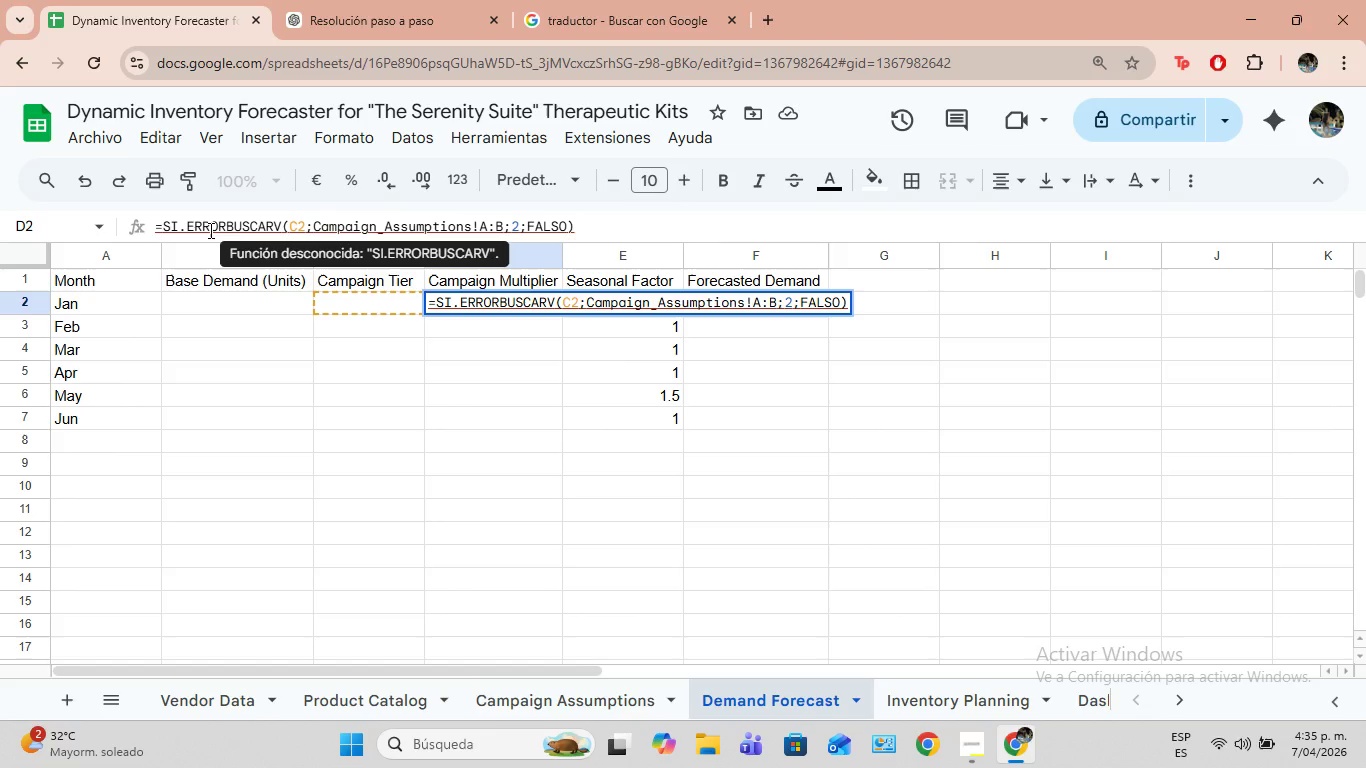 
key(Shift+ShiftLeft)
 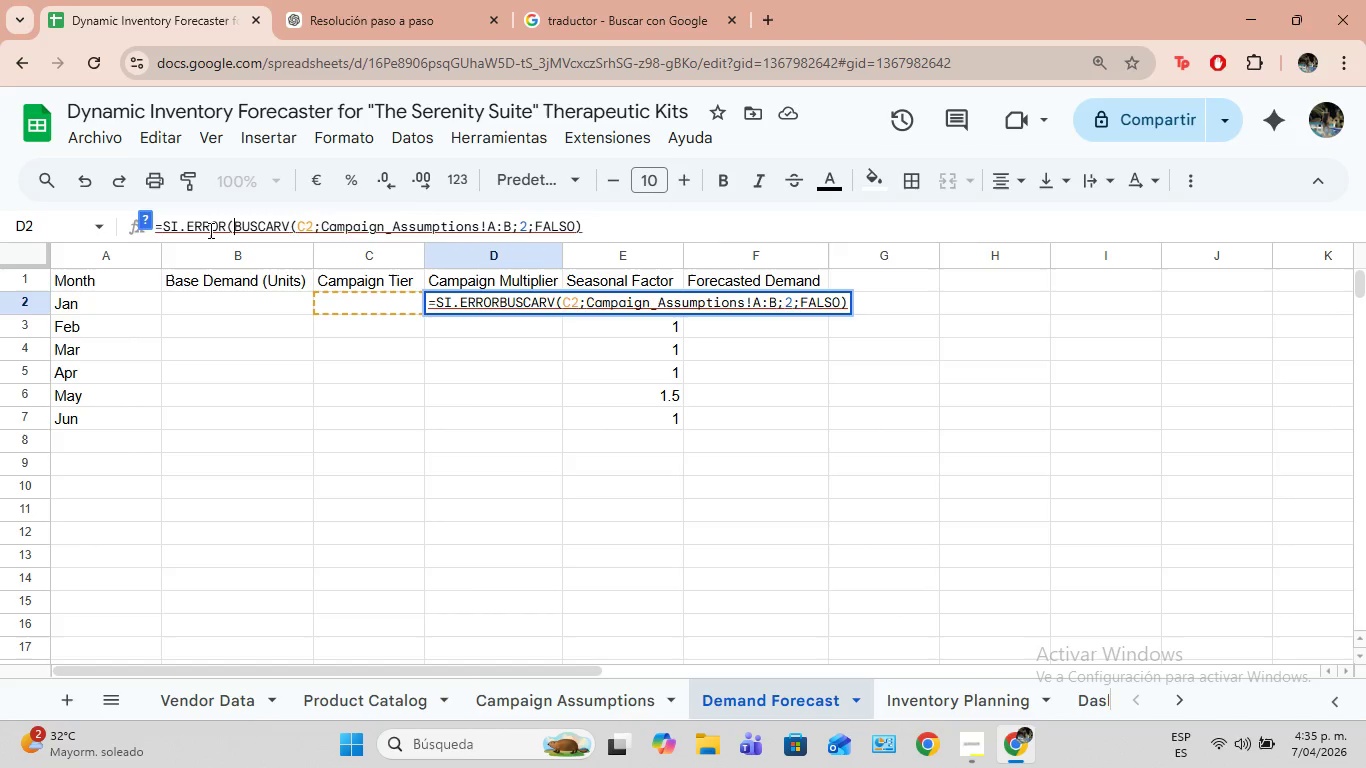 
key(Shift+8)
 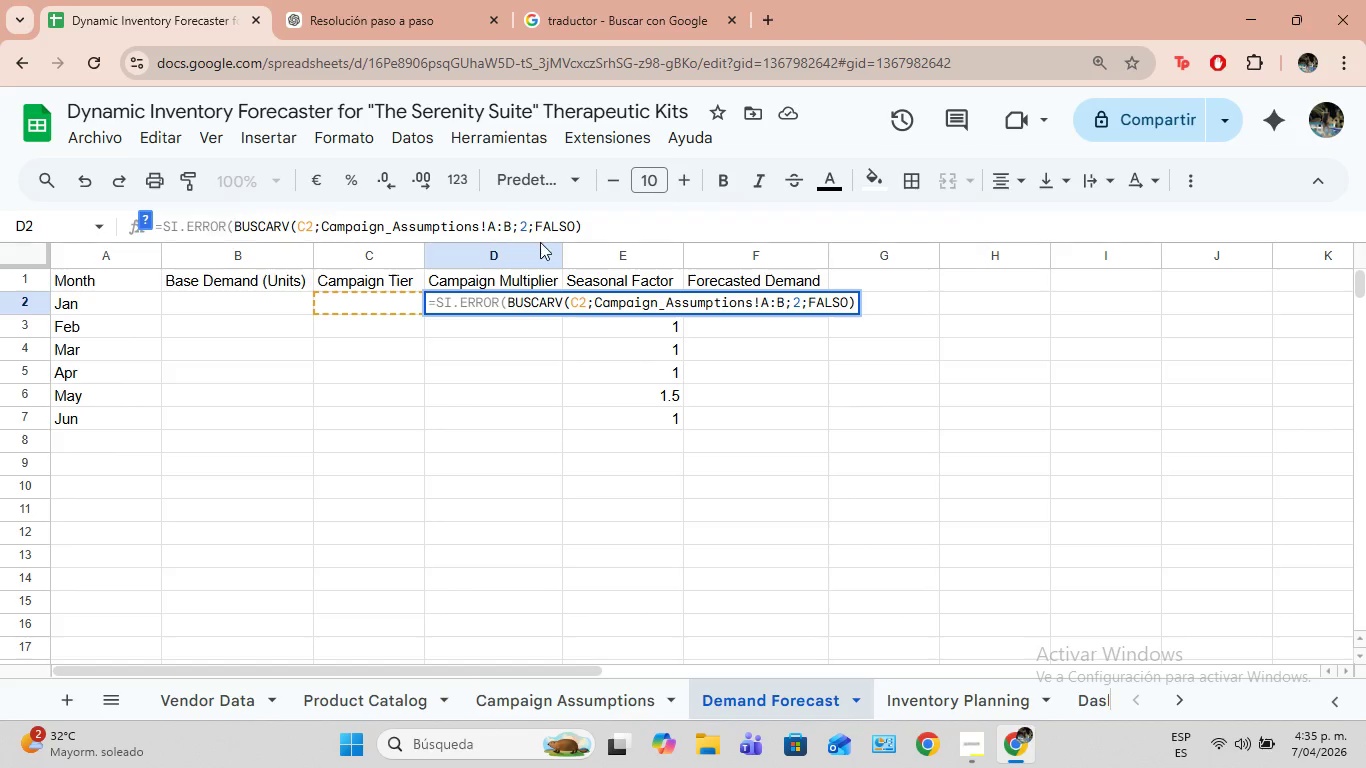 
left_click([605, 233])
 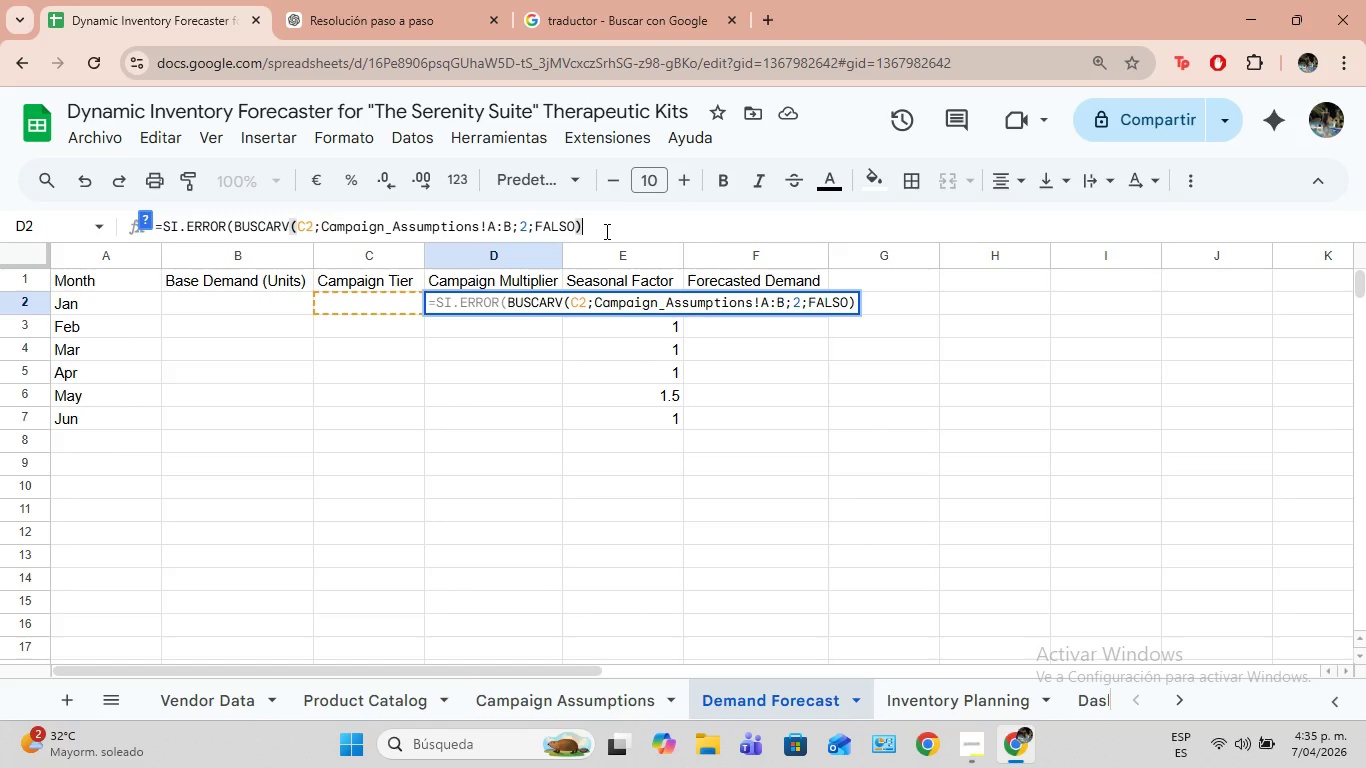 
left_click([605, 231])
 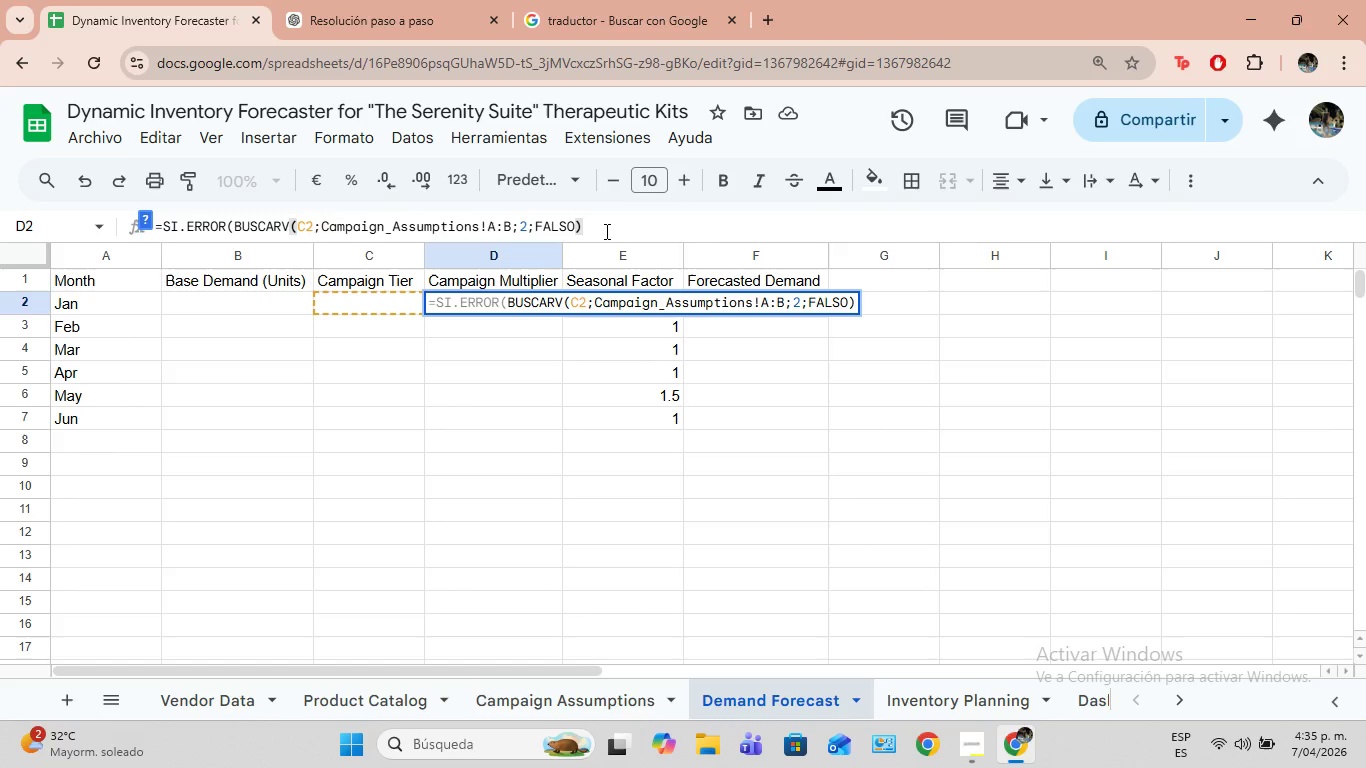 
key(Shift+9)
 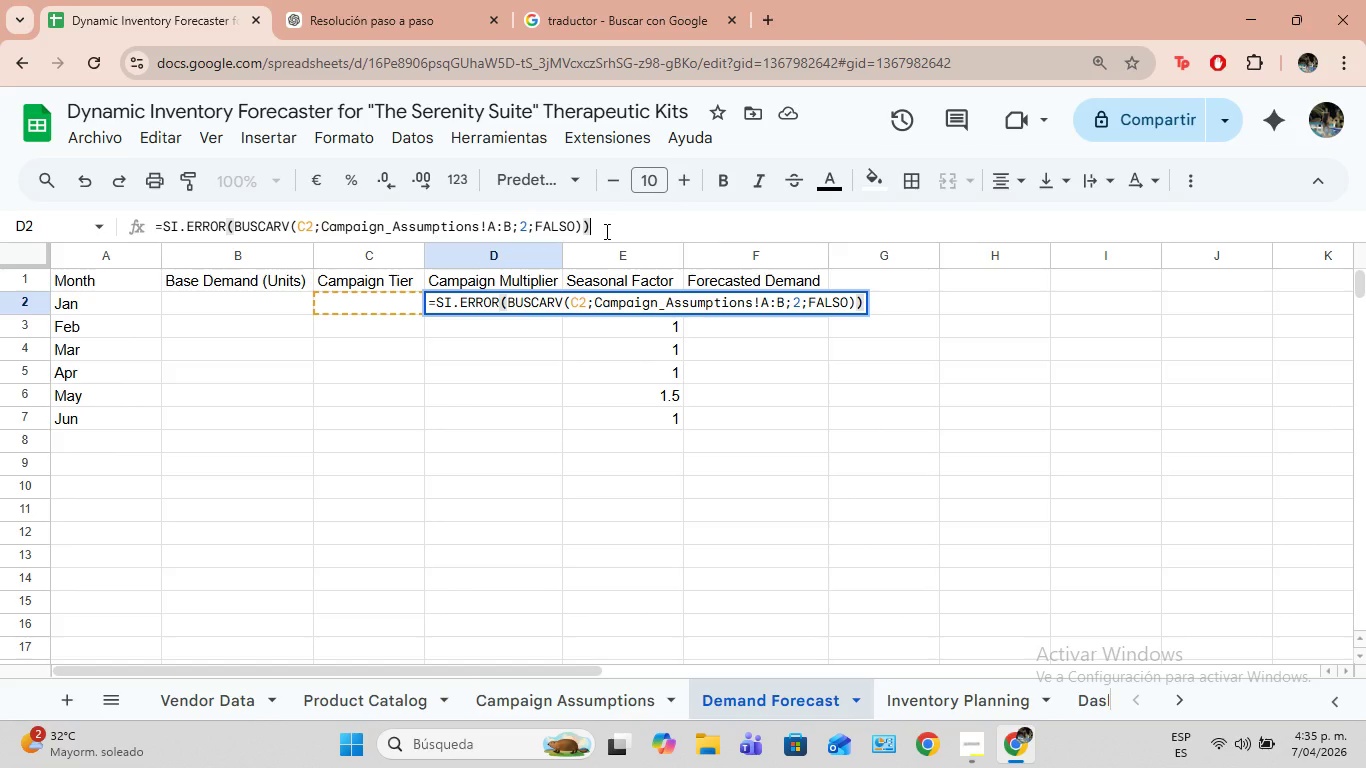 
key(Enter)
 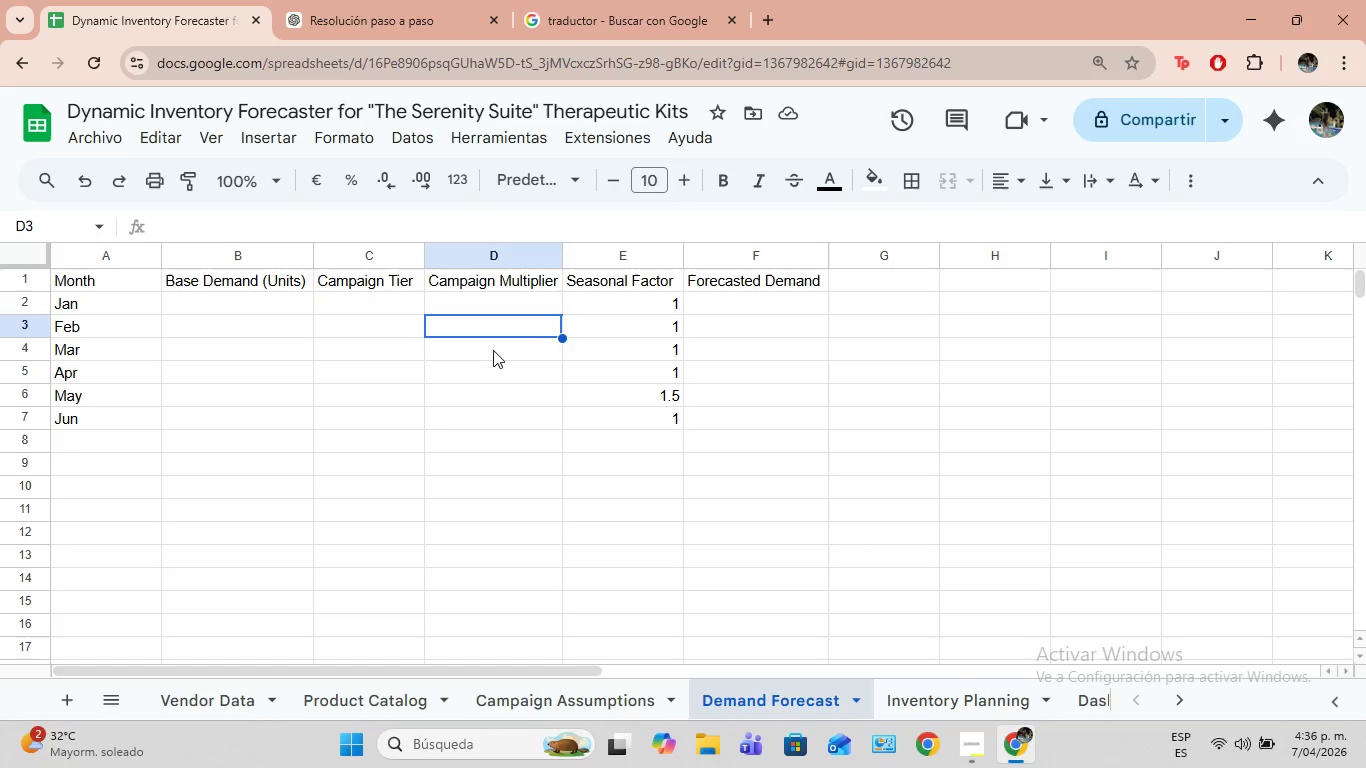 
wait(29.83)
 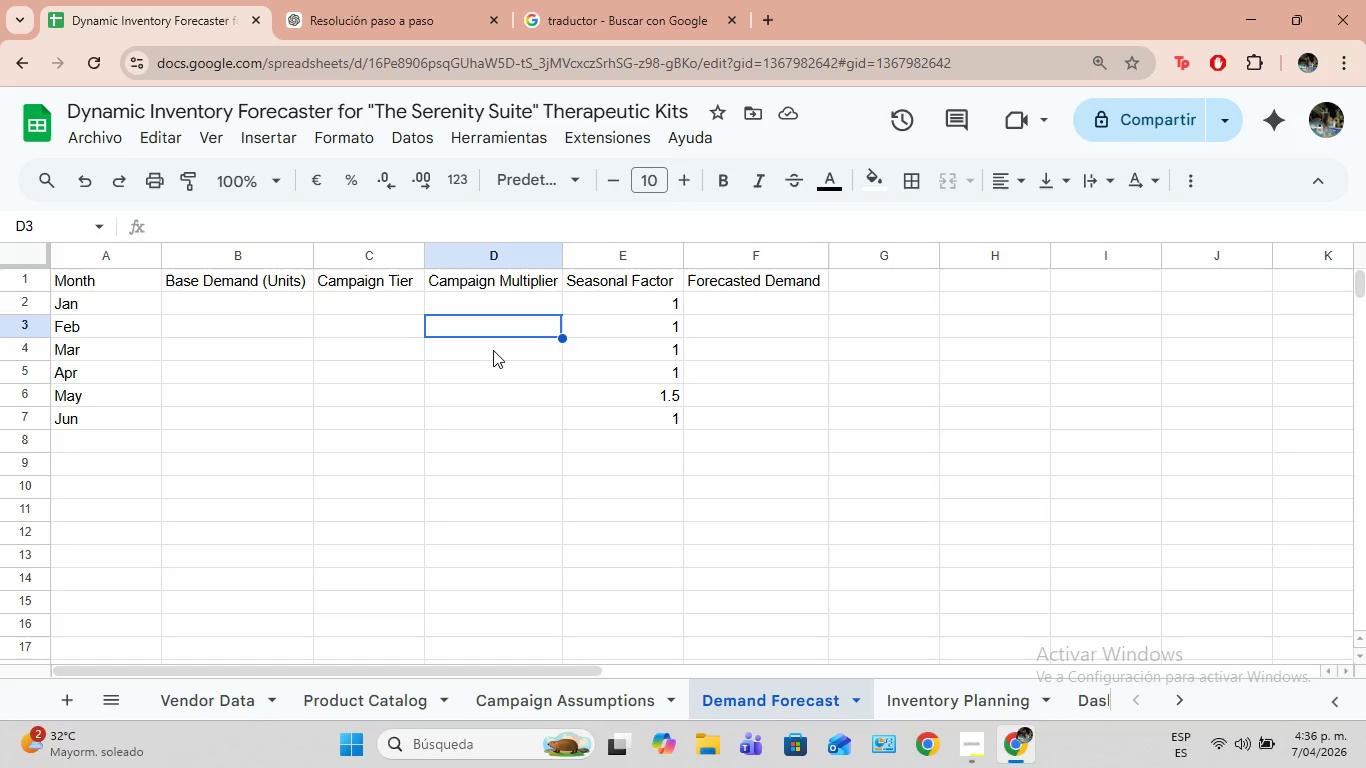 
left_click([734, 306])
 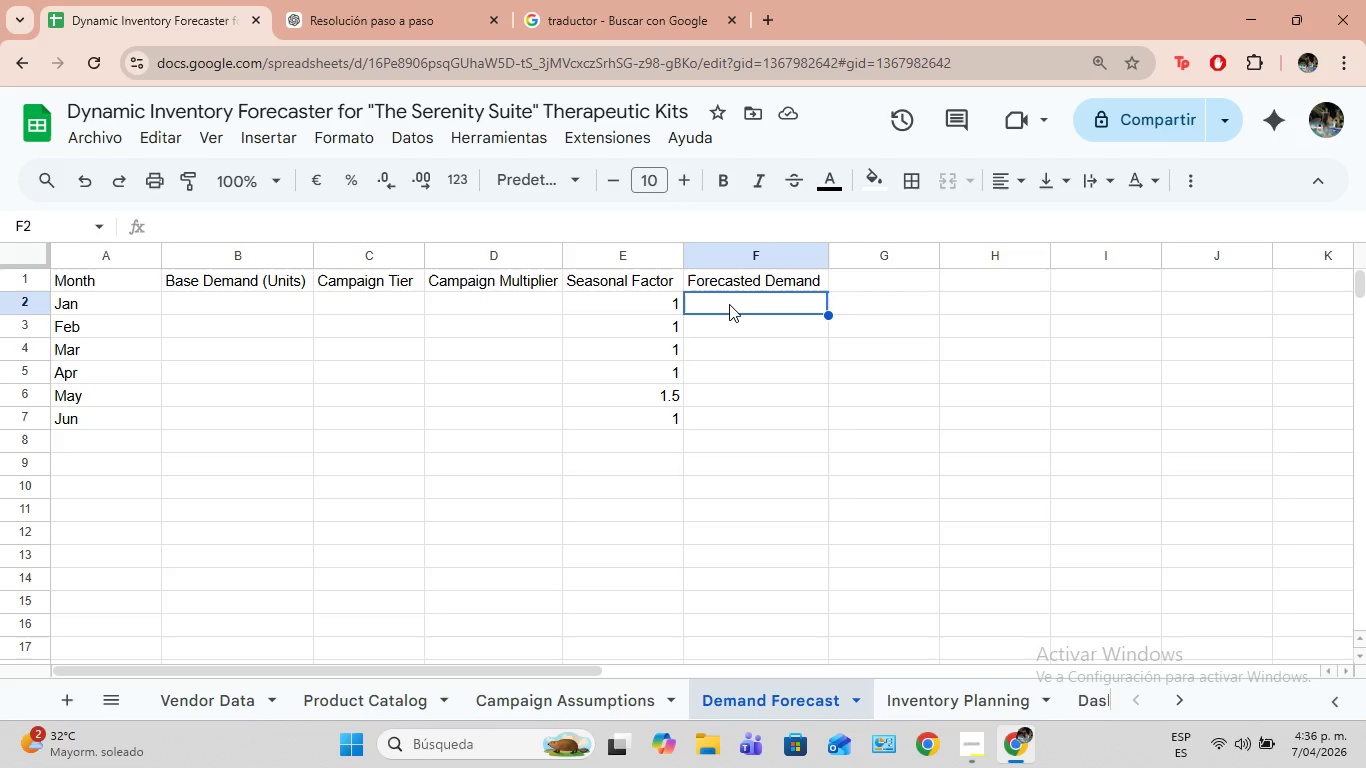 
wait(18.38)
 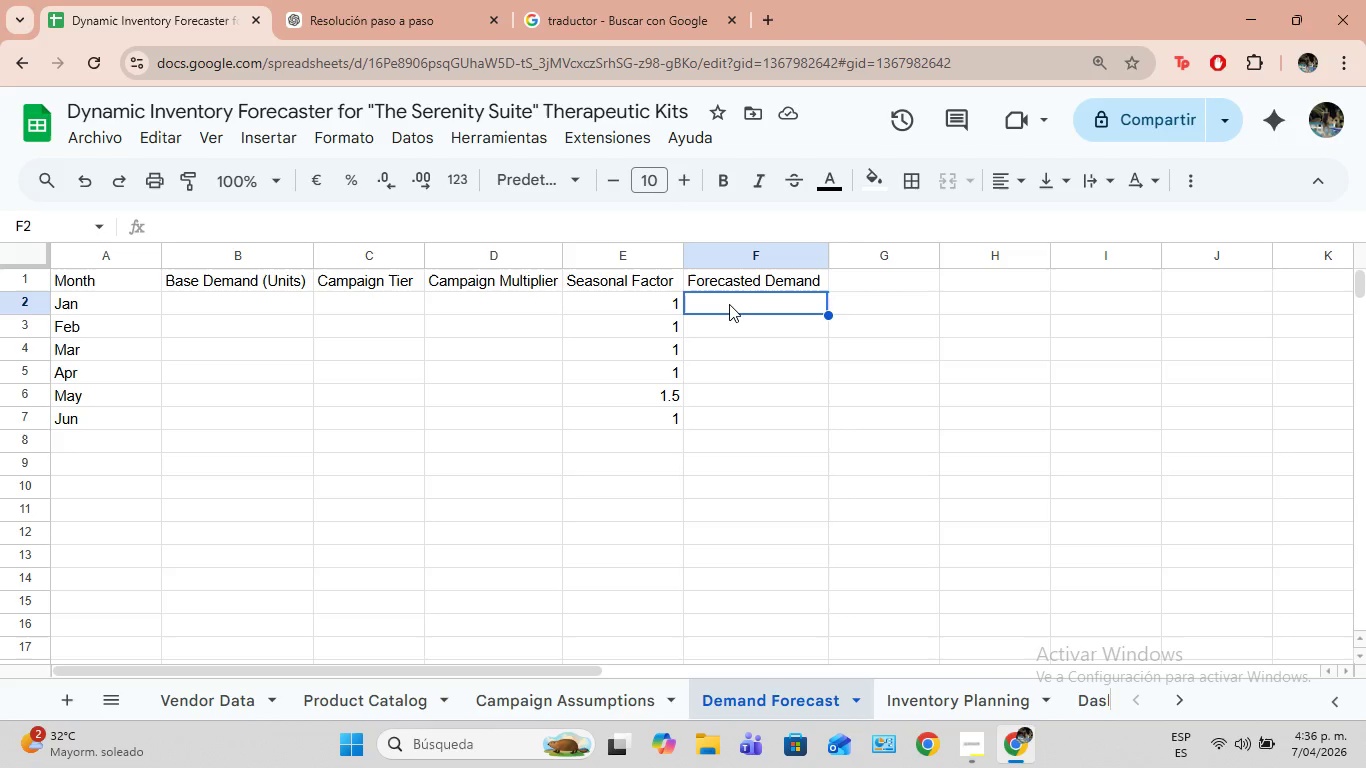 
key(Shift+ShiftLeft)
 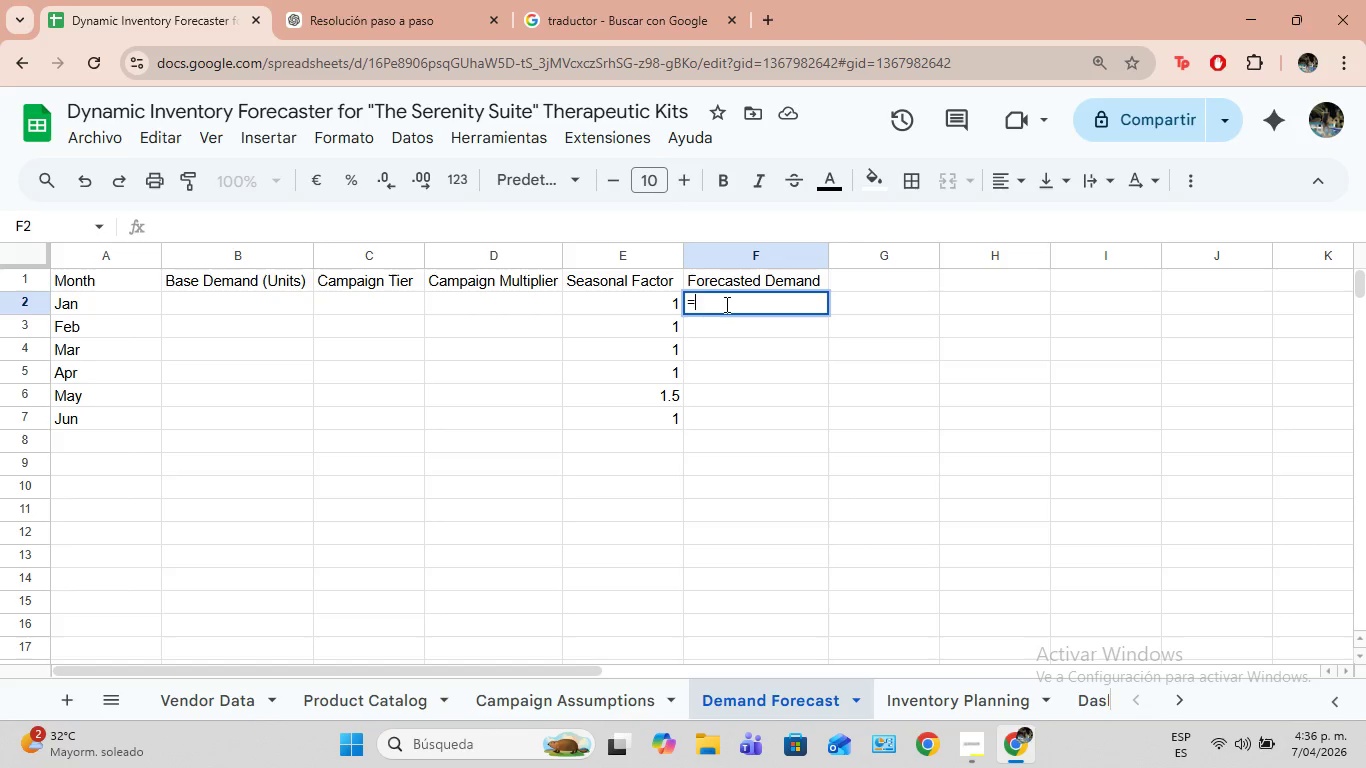 
key(Shift+0)
 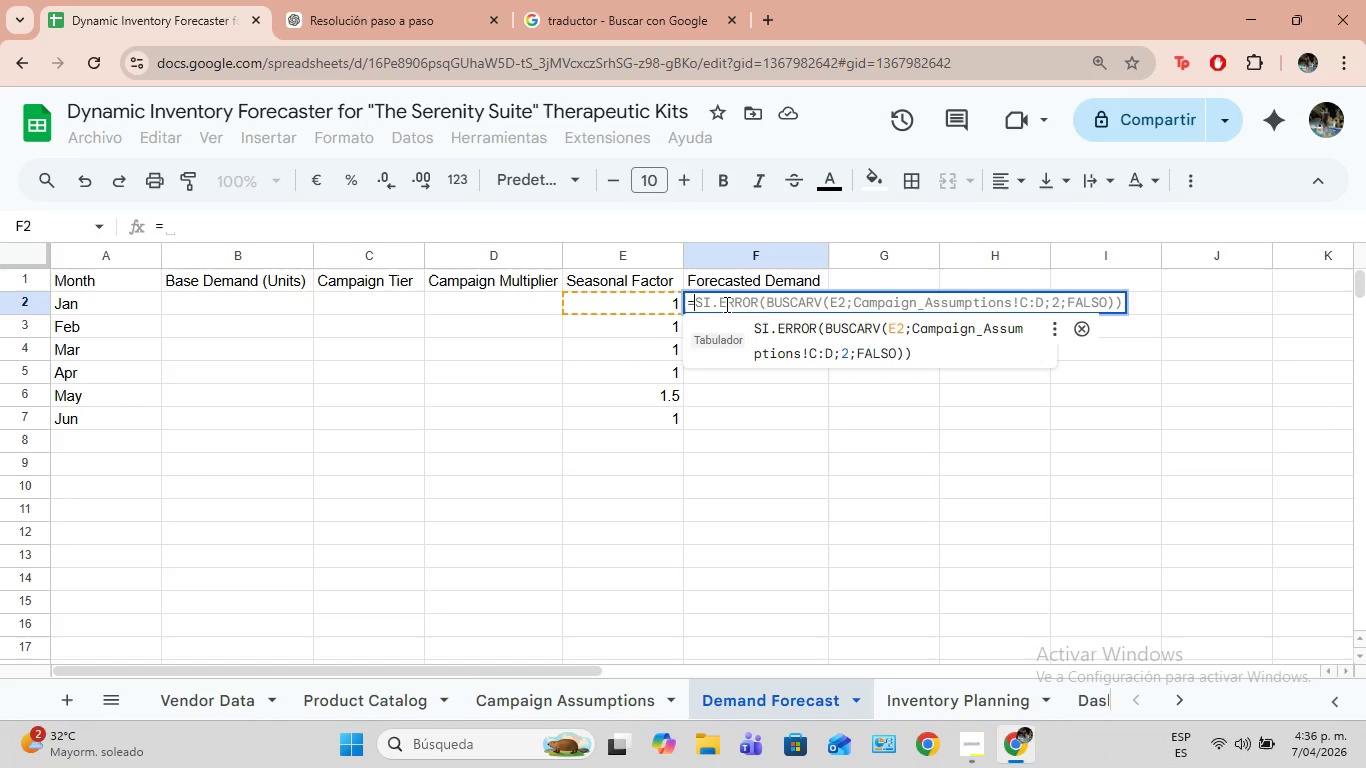 
wait(15.89)
 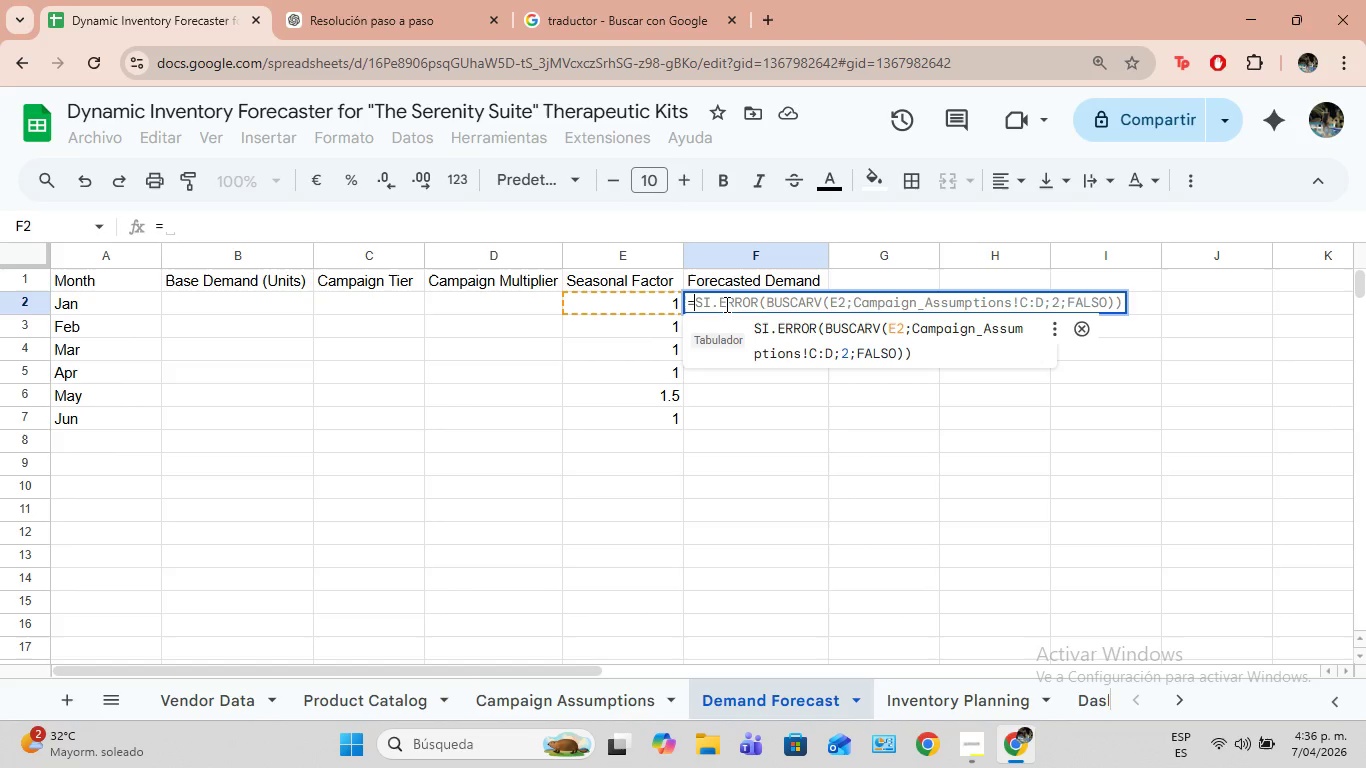 
key(CapsLock)
 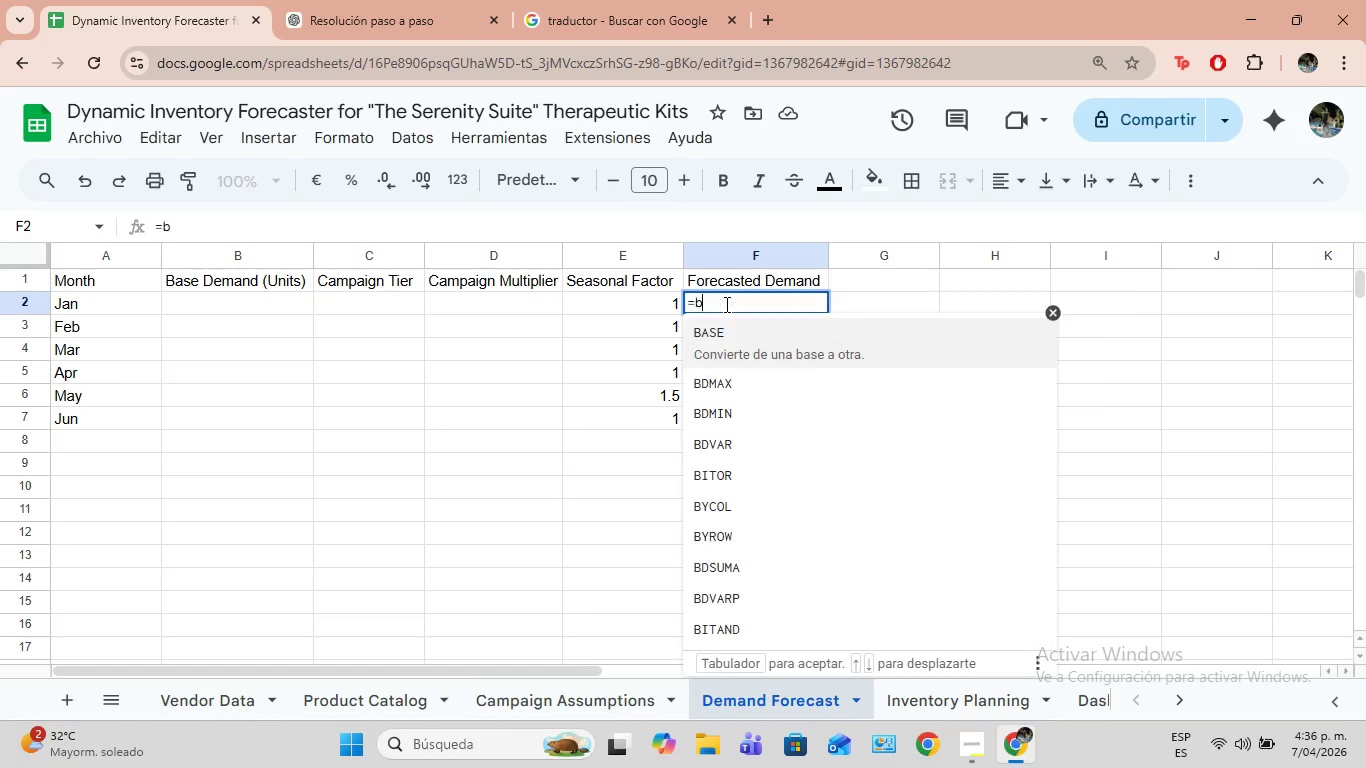 
key(B)
 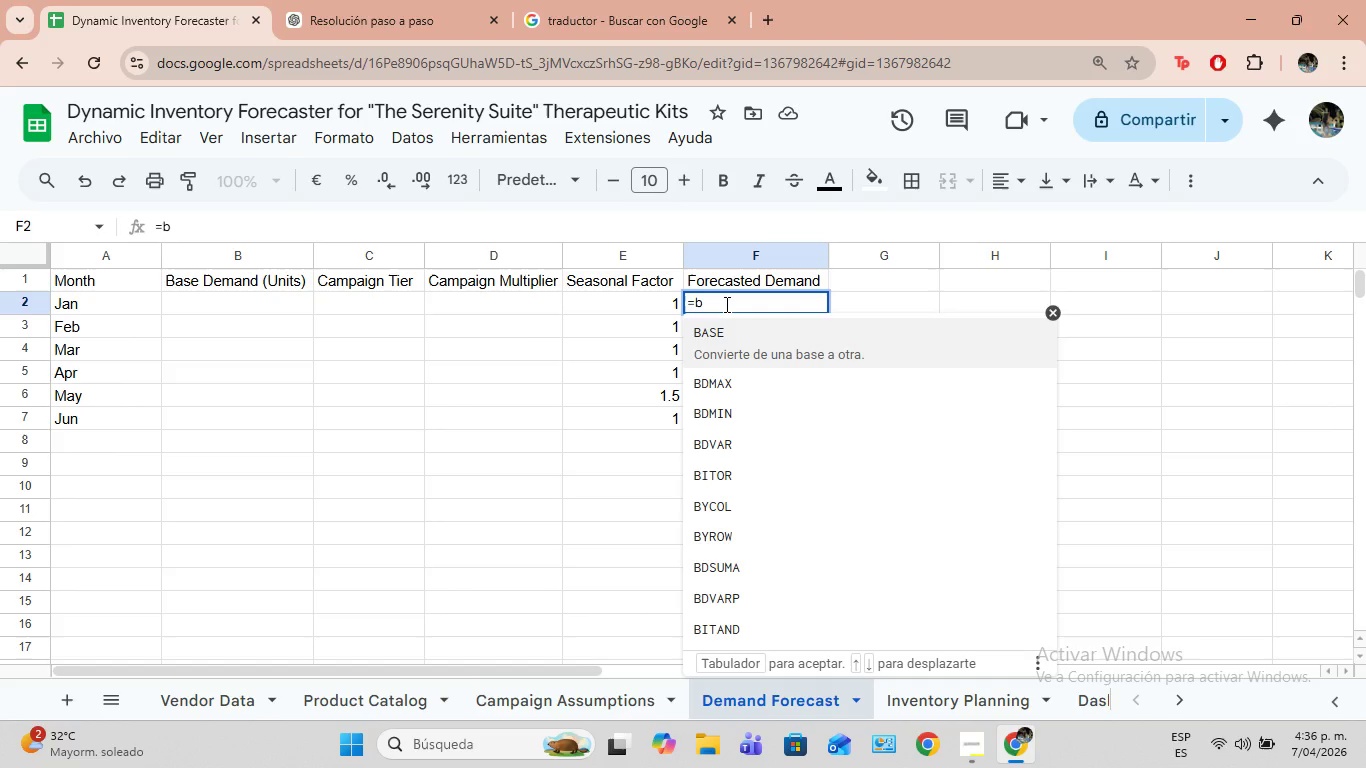 
key(Backspace)
 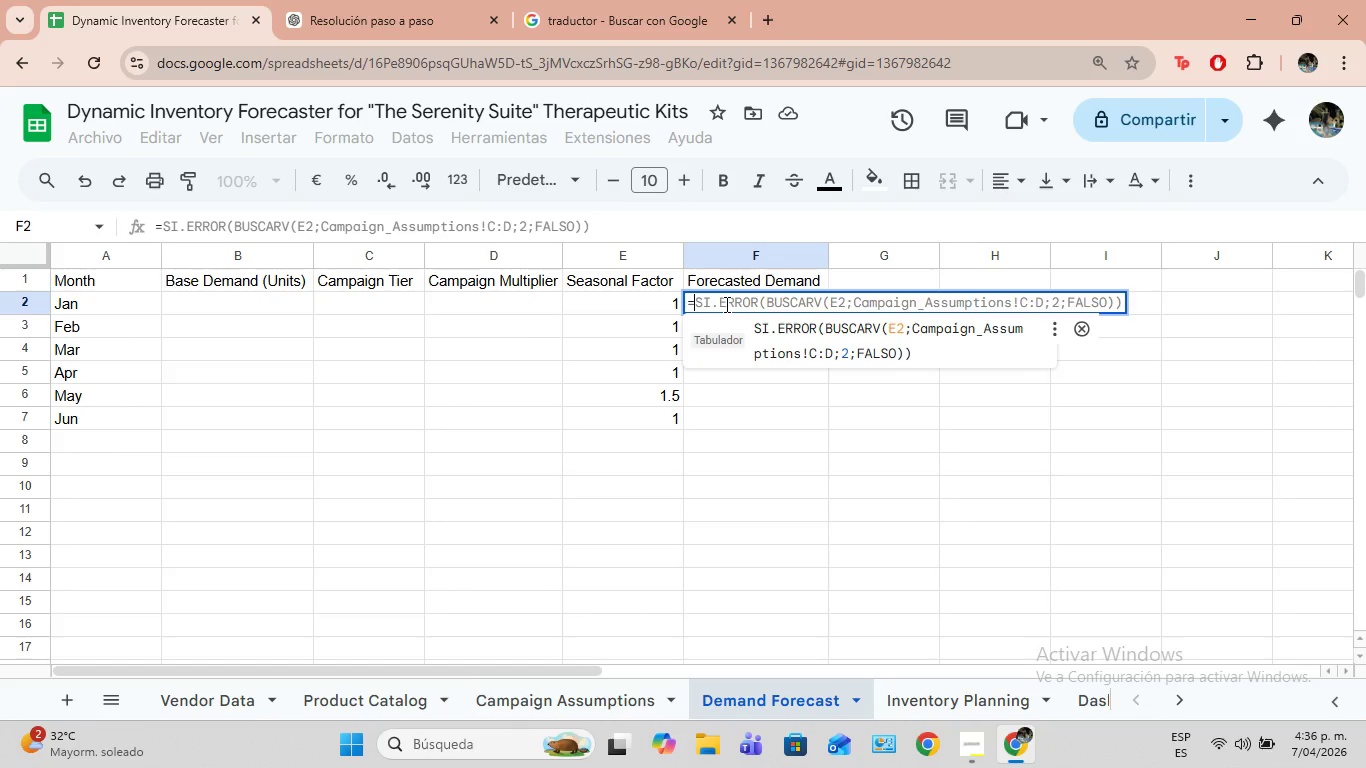 
key(CapsLock)
 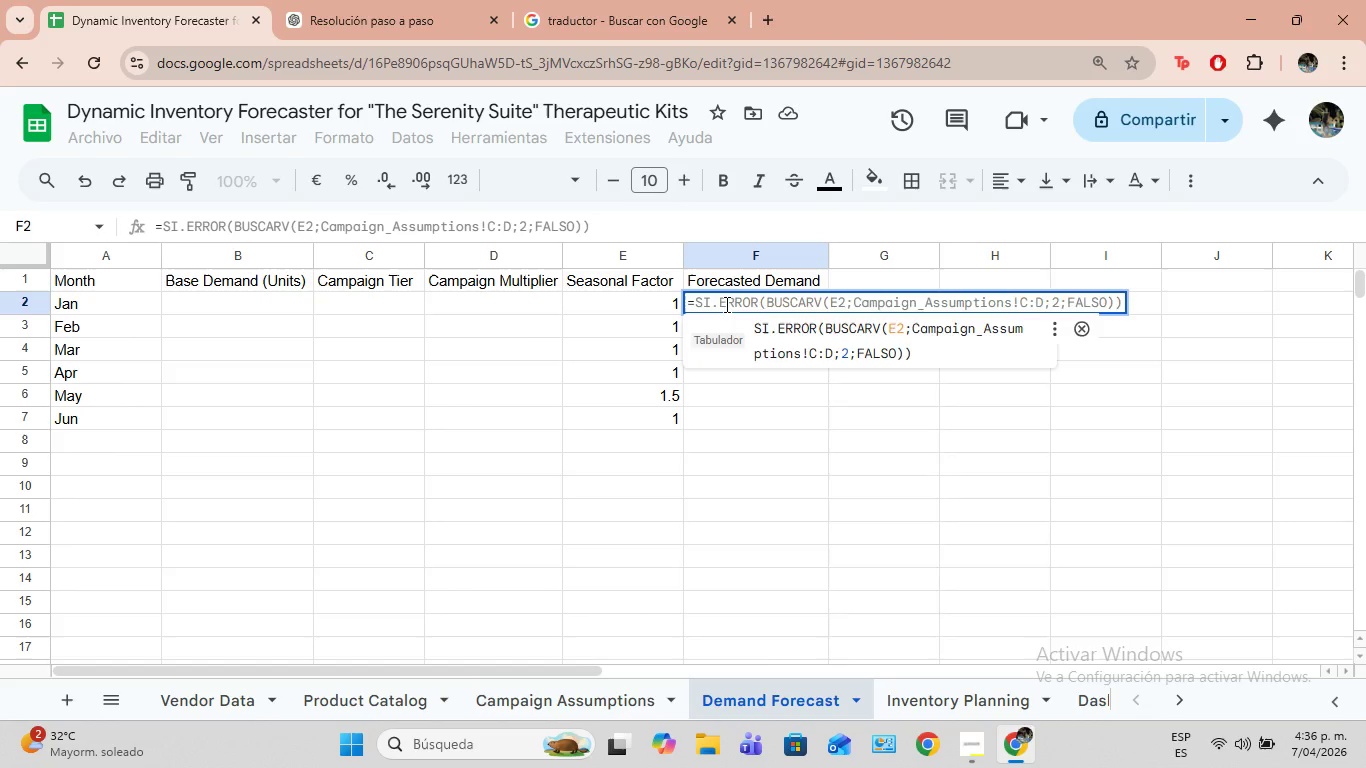 
key(B)
 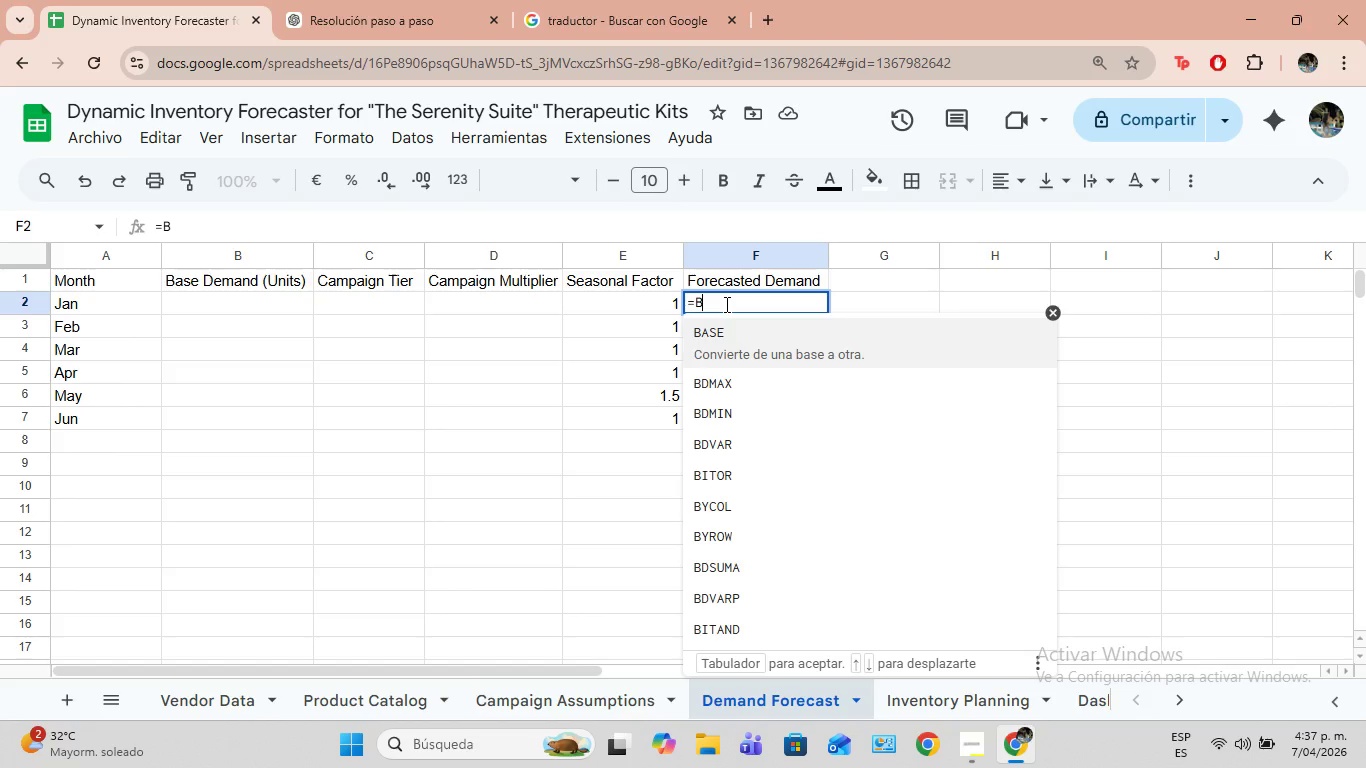 
key(2)
 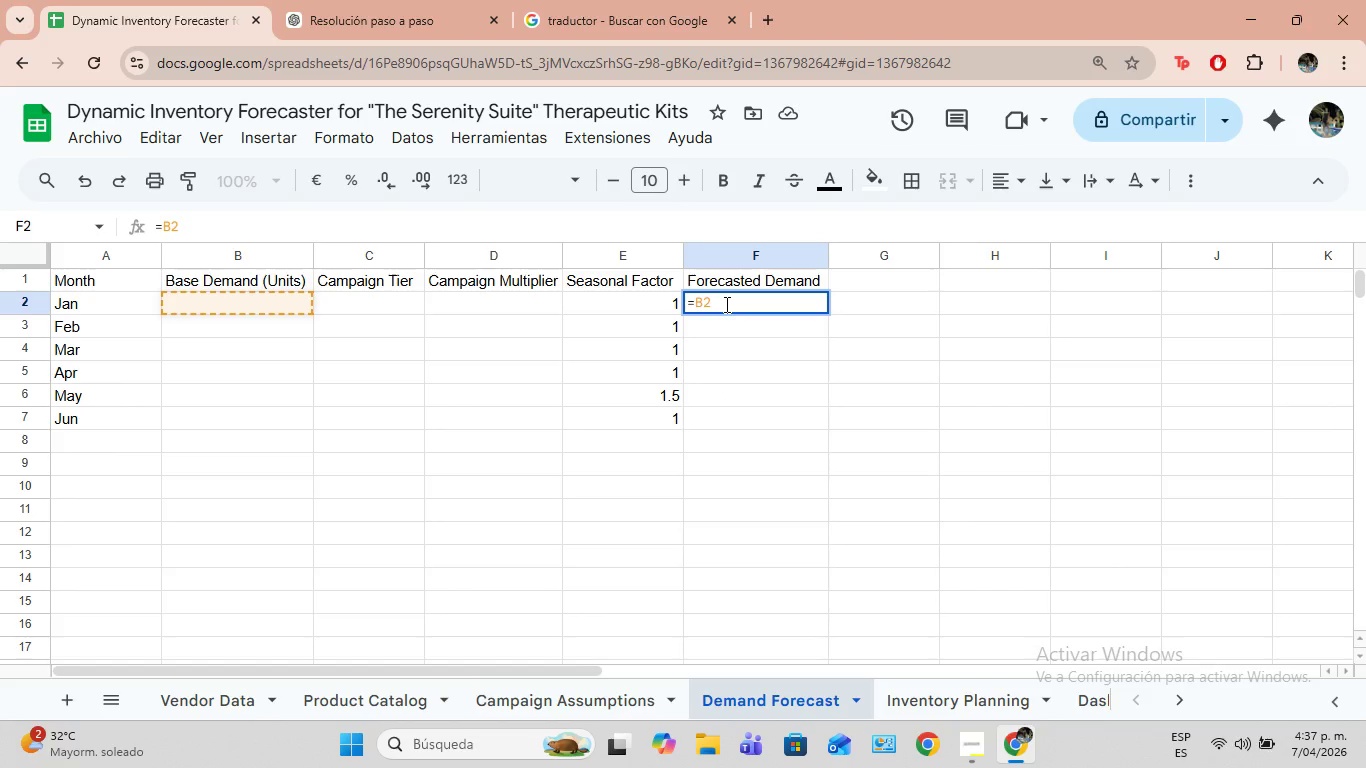 
key(Equal)
 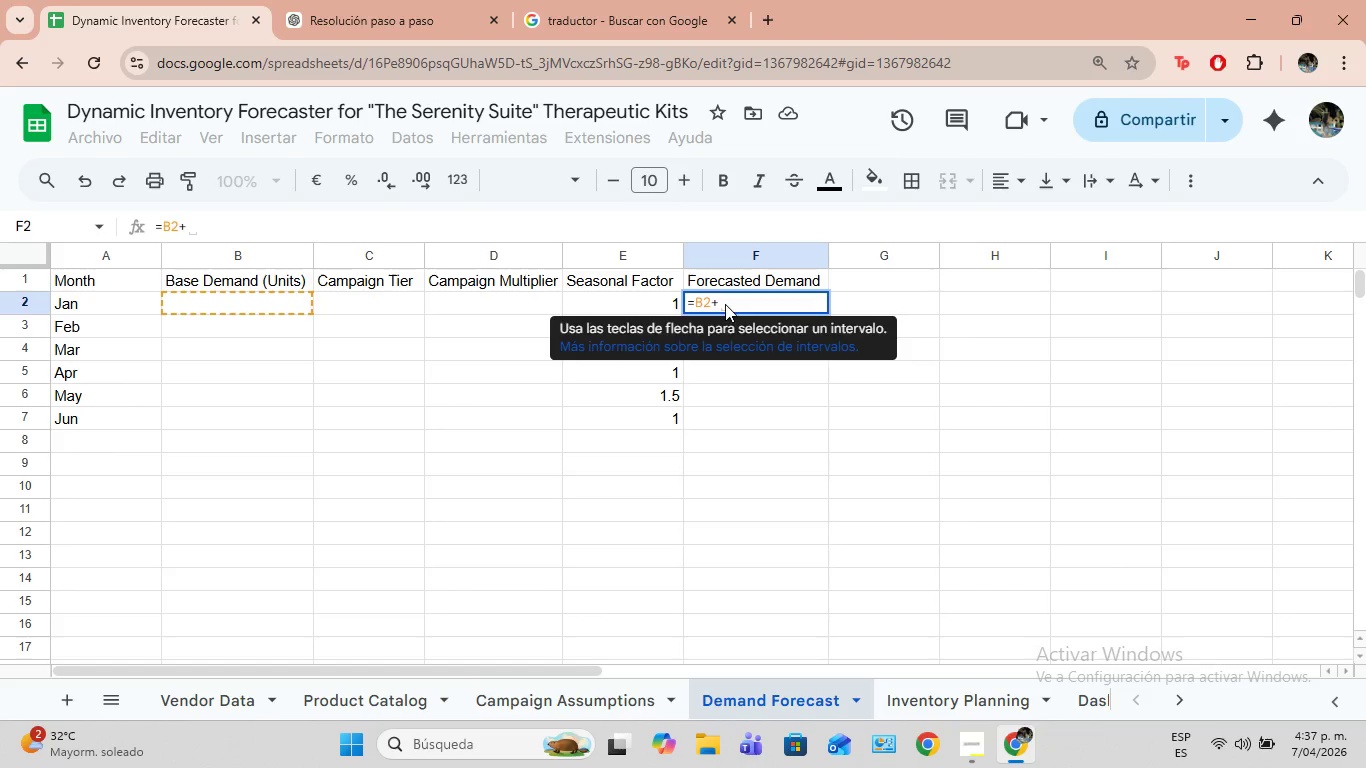 
key(Backspace)
 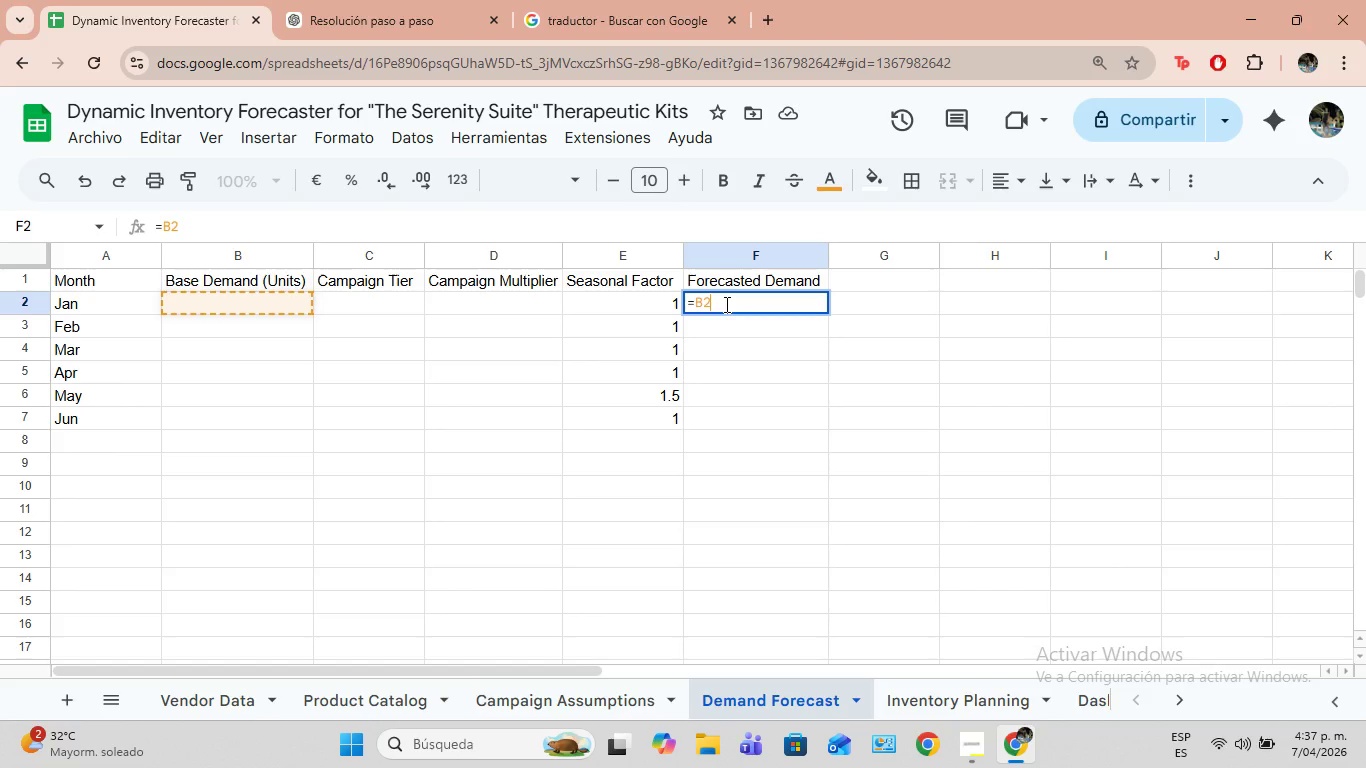 
key(Shift+Equal)
 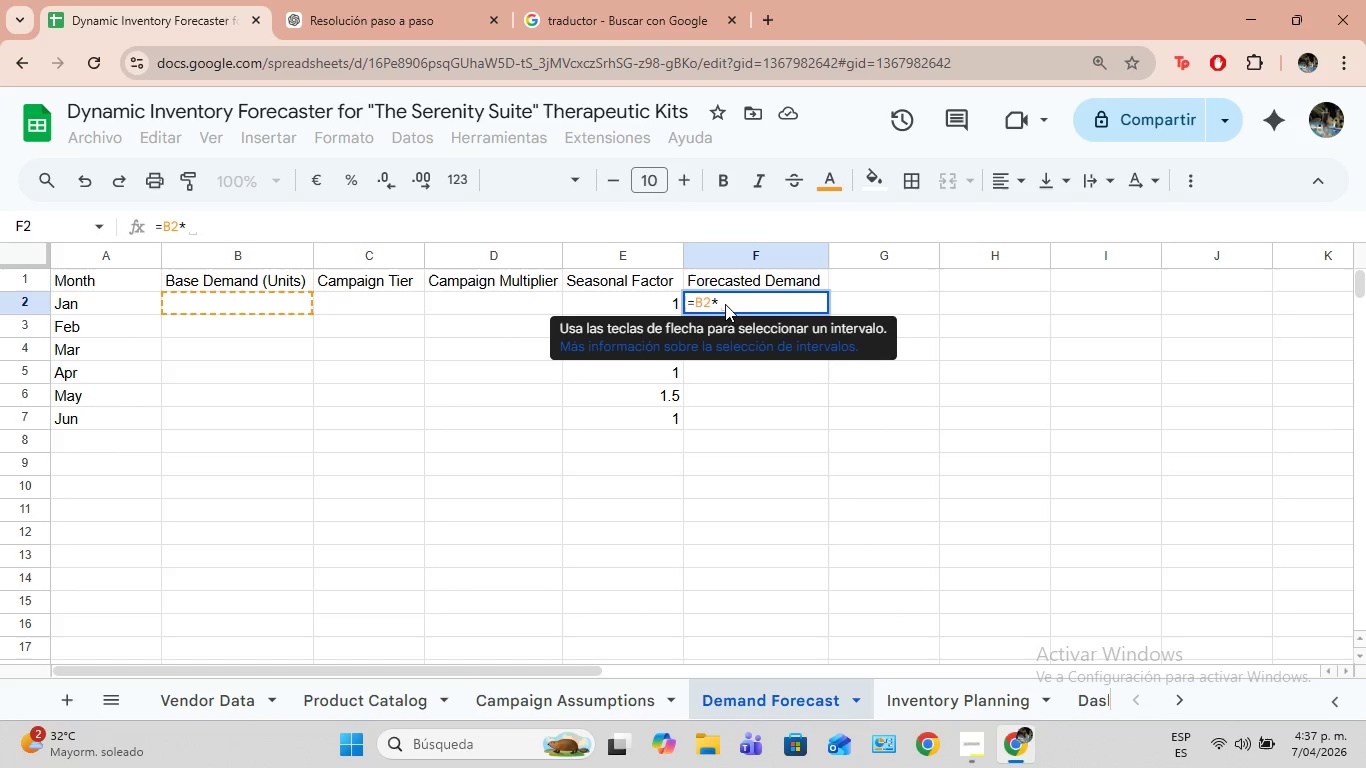 
wait(5.06)
 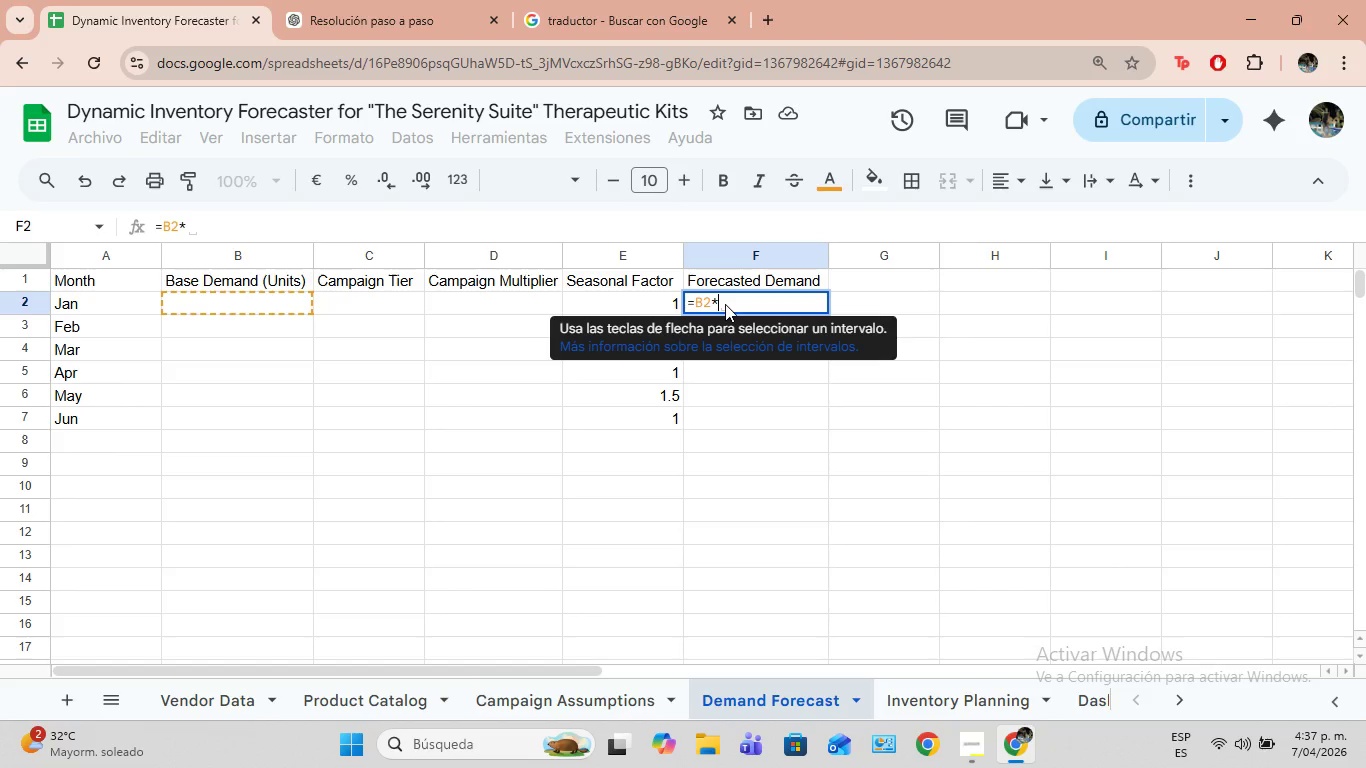 
type(D2)
 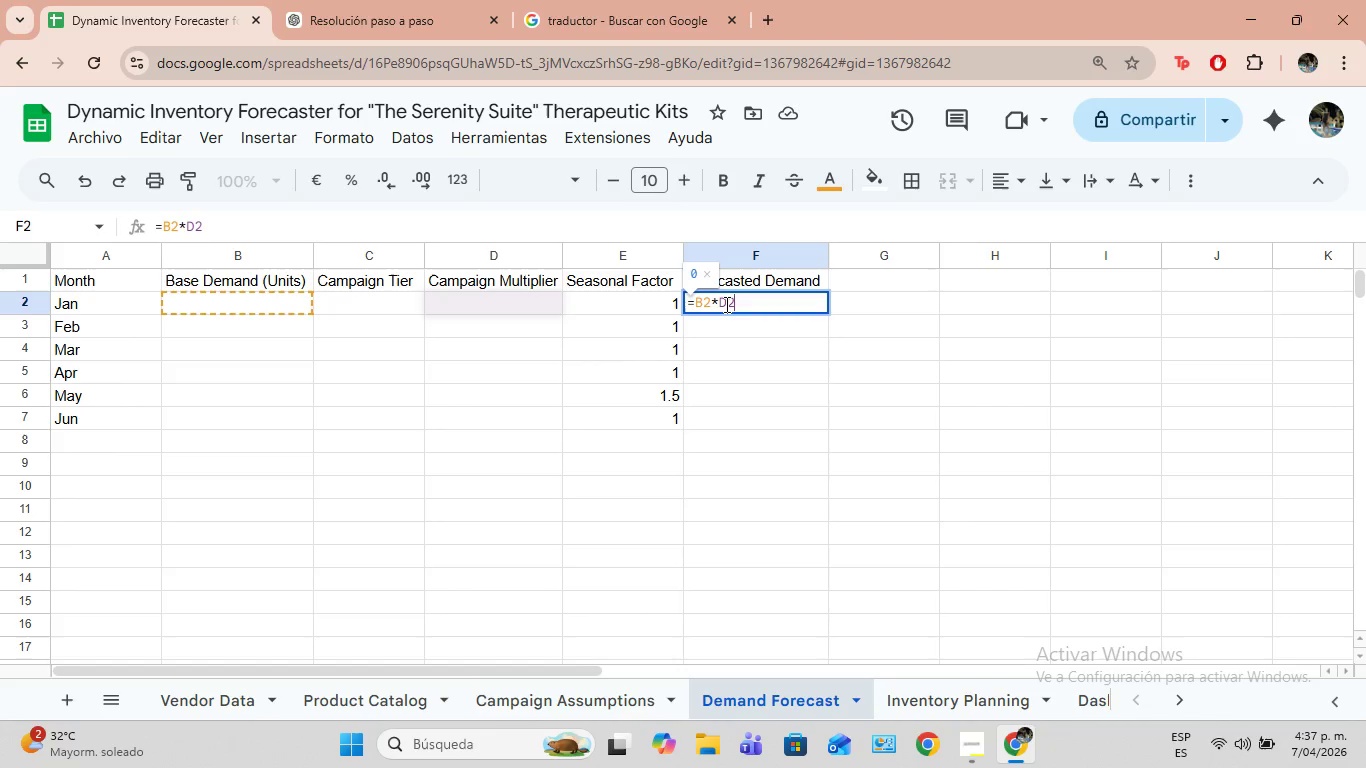 
key(Shift+Equal)
 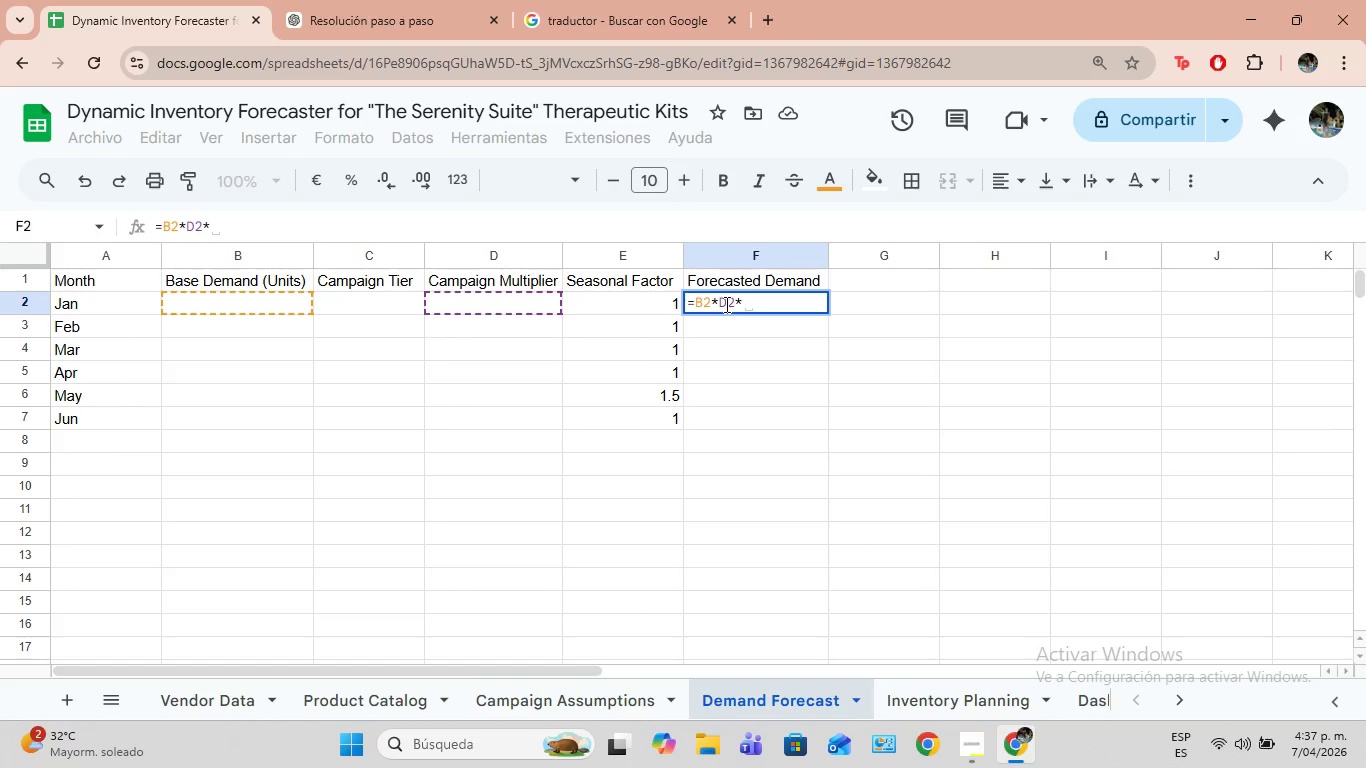 
wait(5.41)
 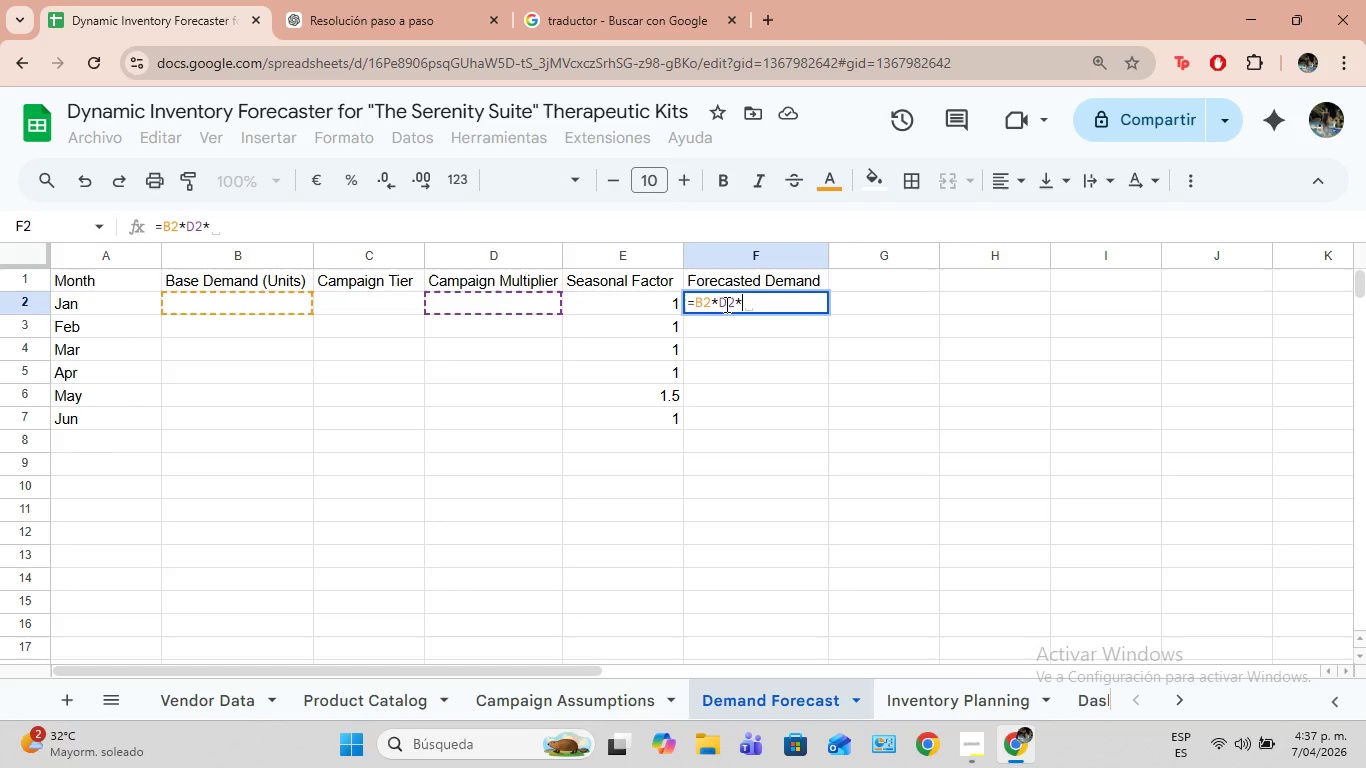 
type(E2)
 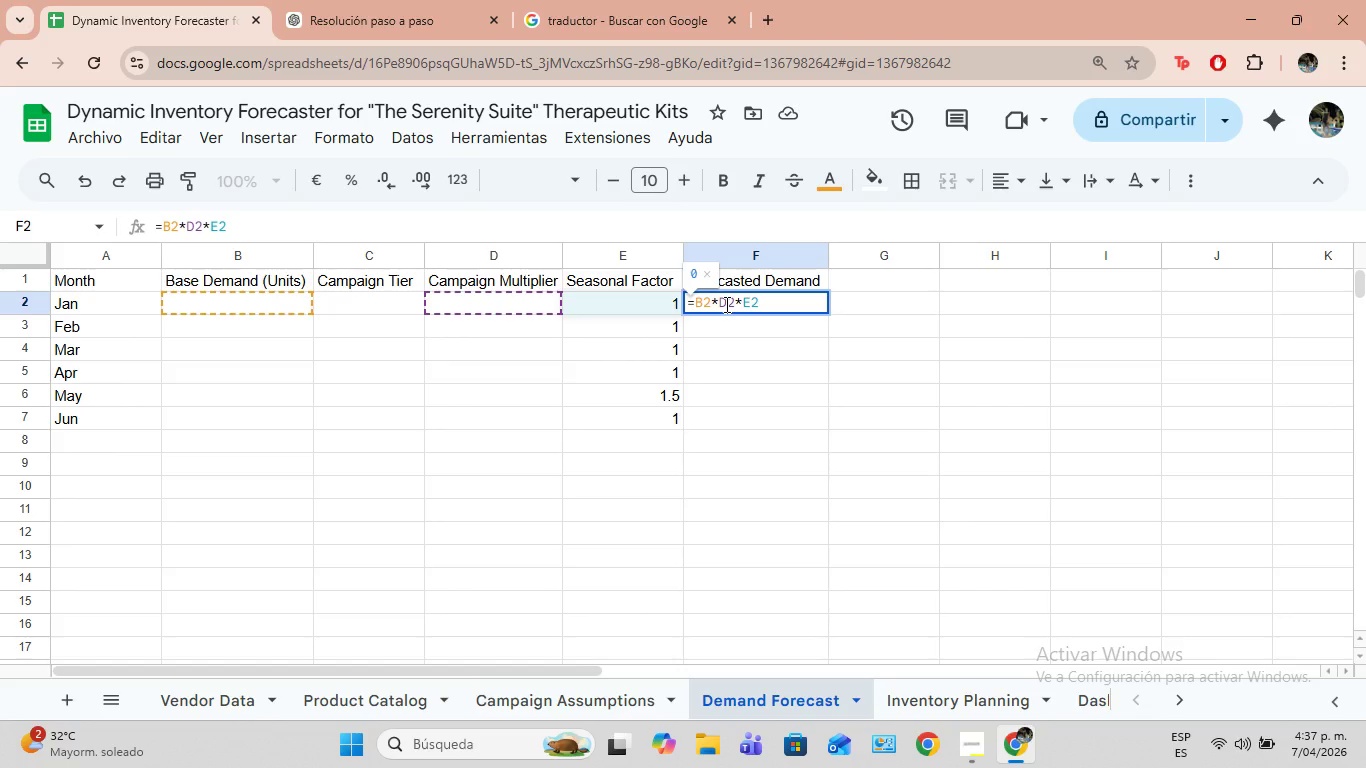 
wait(5.23)
 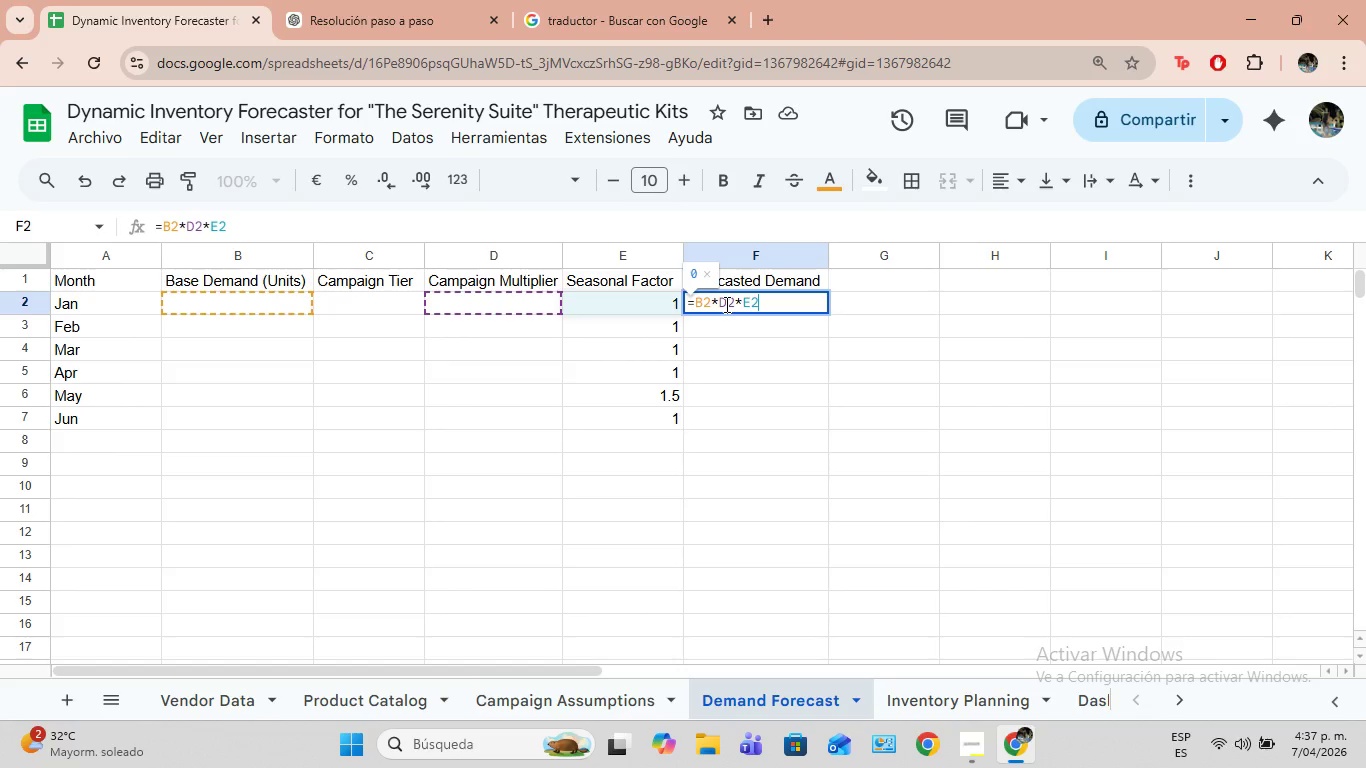 
key(Enter)
 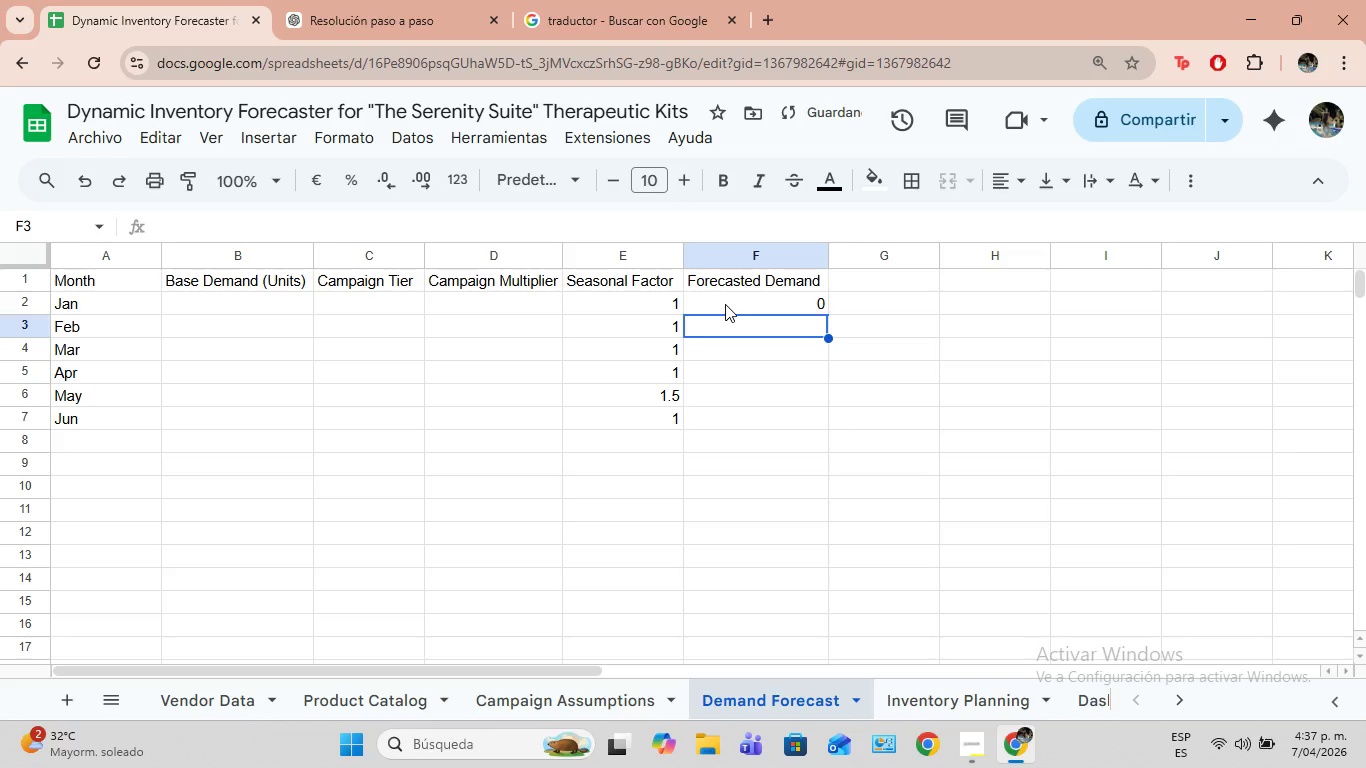 
left_click([725, 304])
 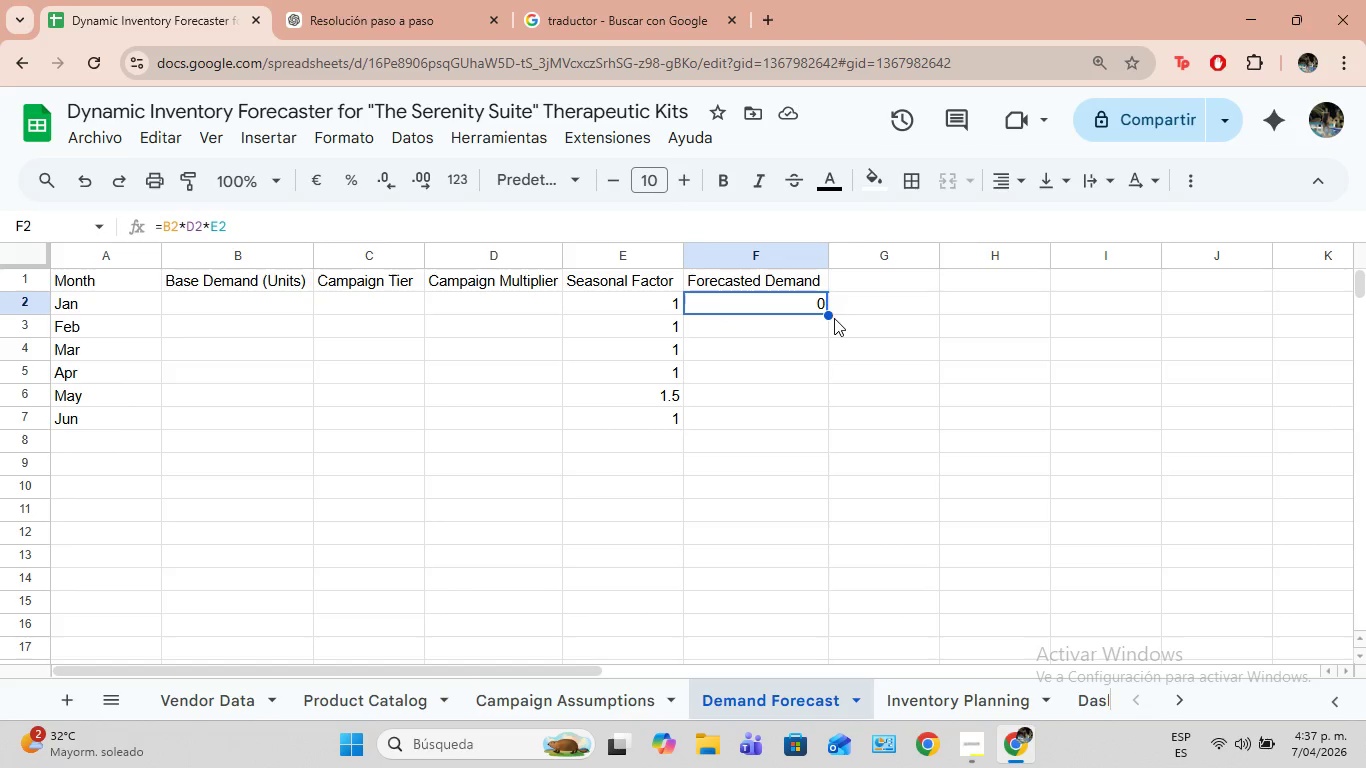 
wait(6.83)
 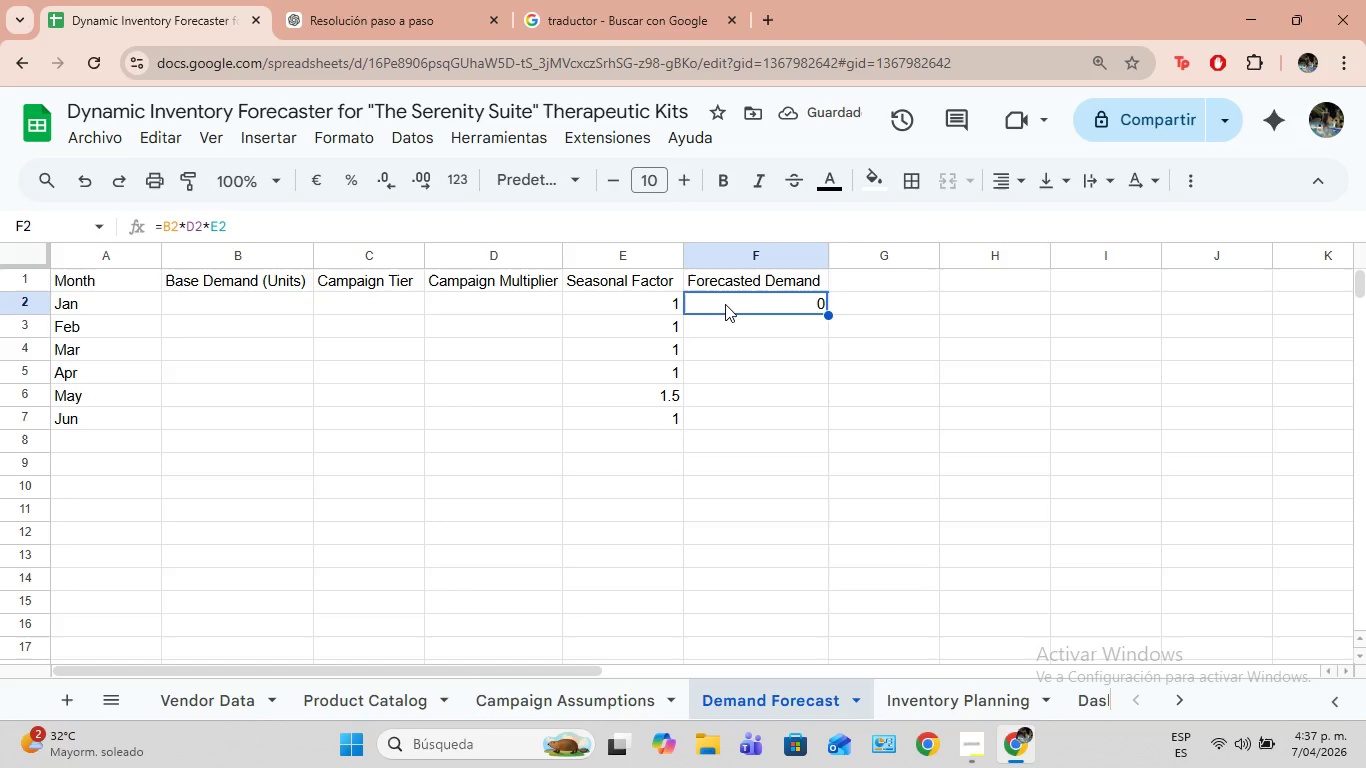 
left_click_drag(start_coordinate=[829, 316], to_coordinate=[786, 420])
 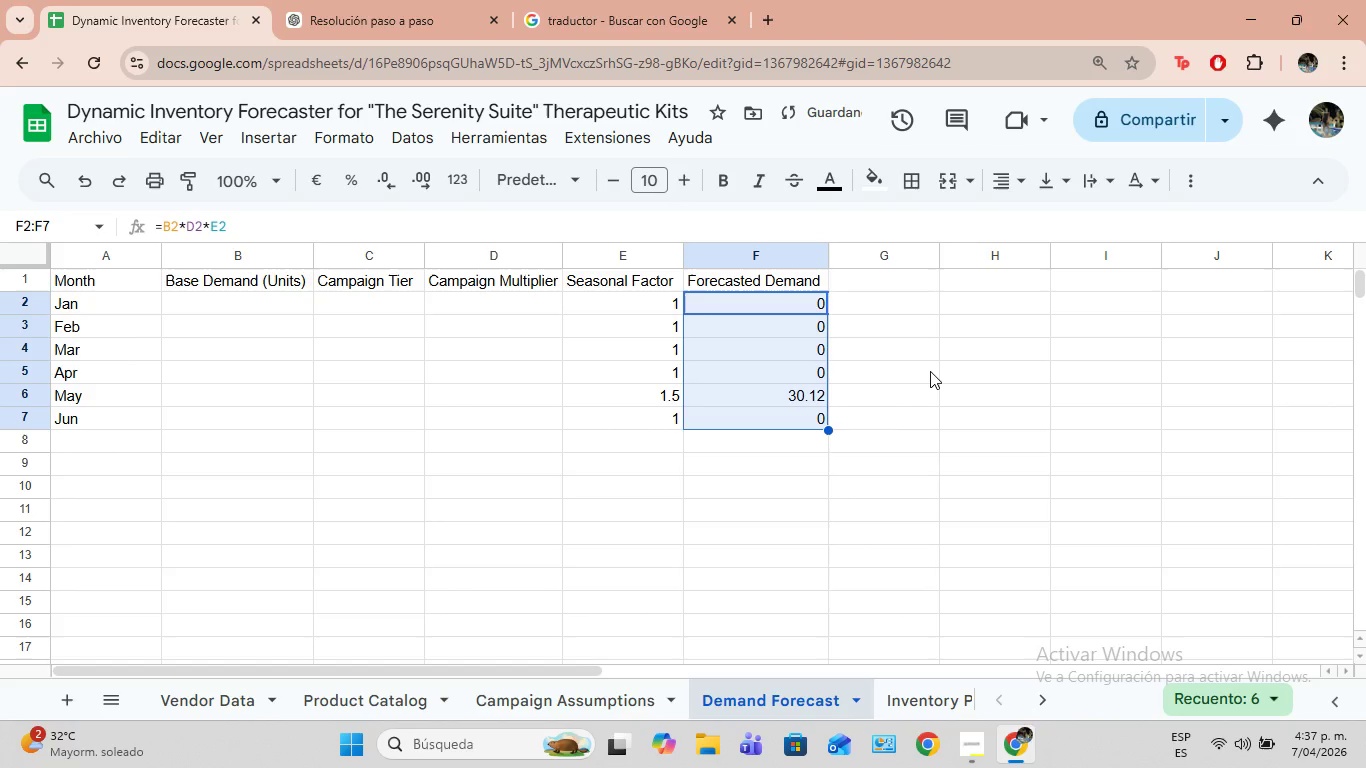 
left_click([930, 371])
 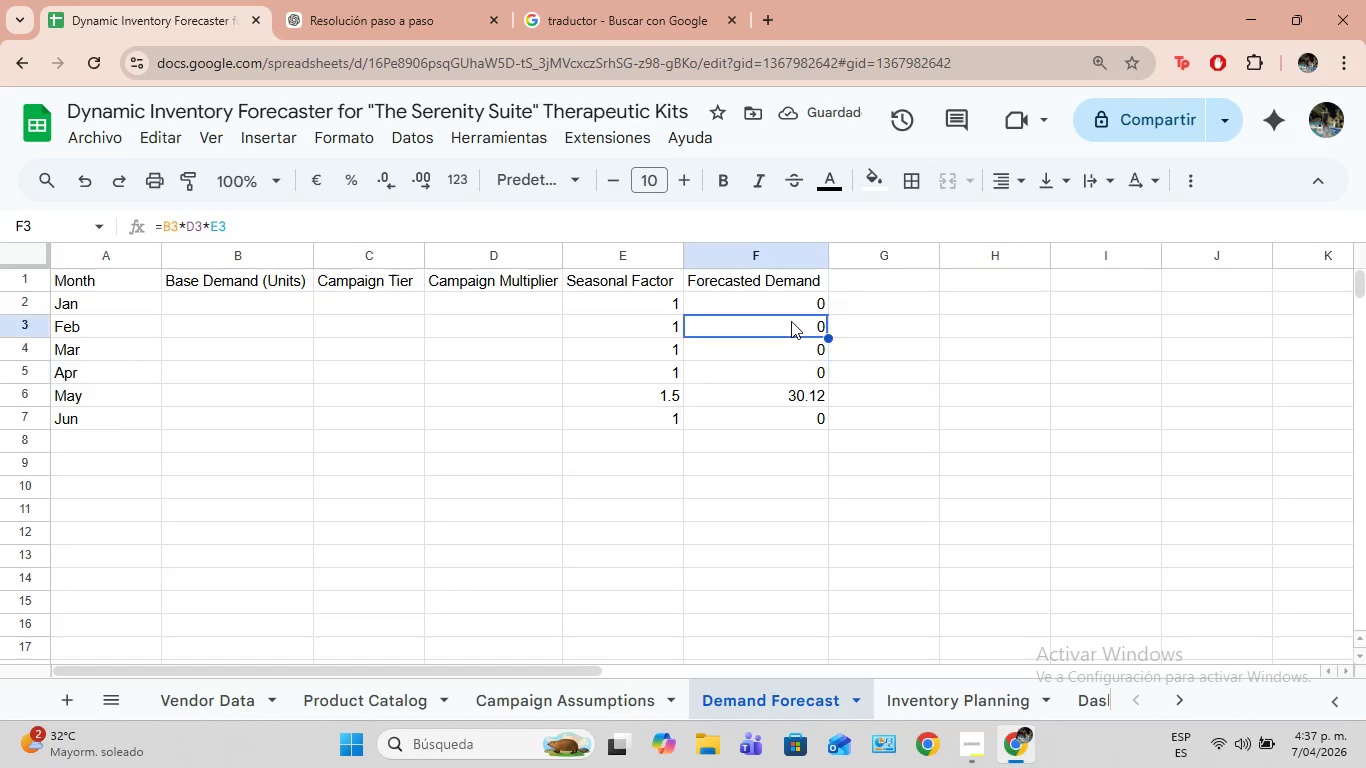 
double_click([791, 321])
 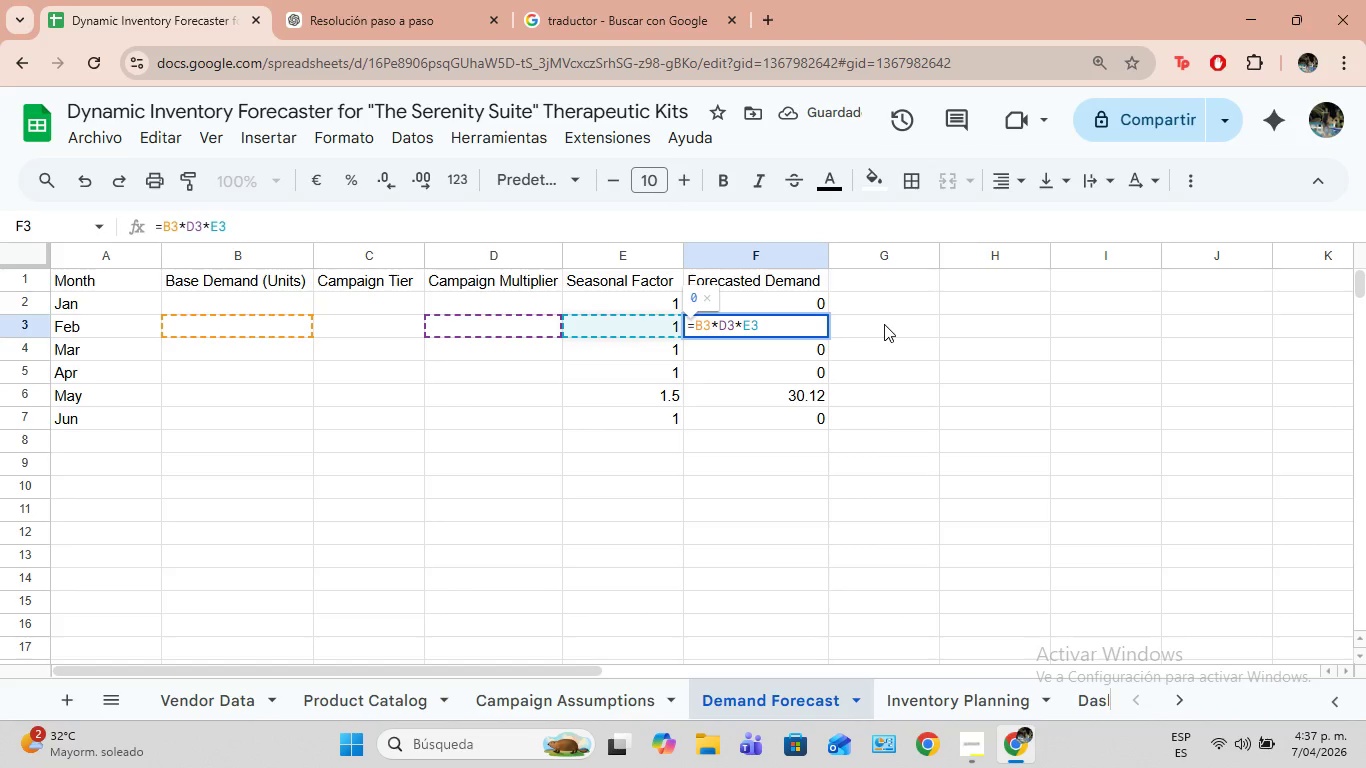 
left_click([884, 324])
 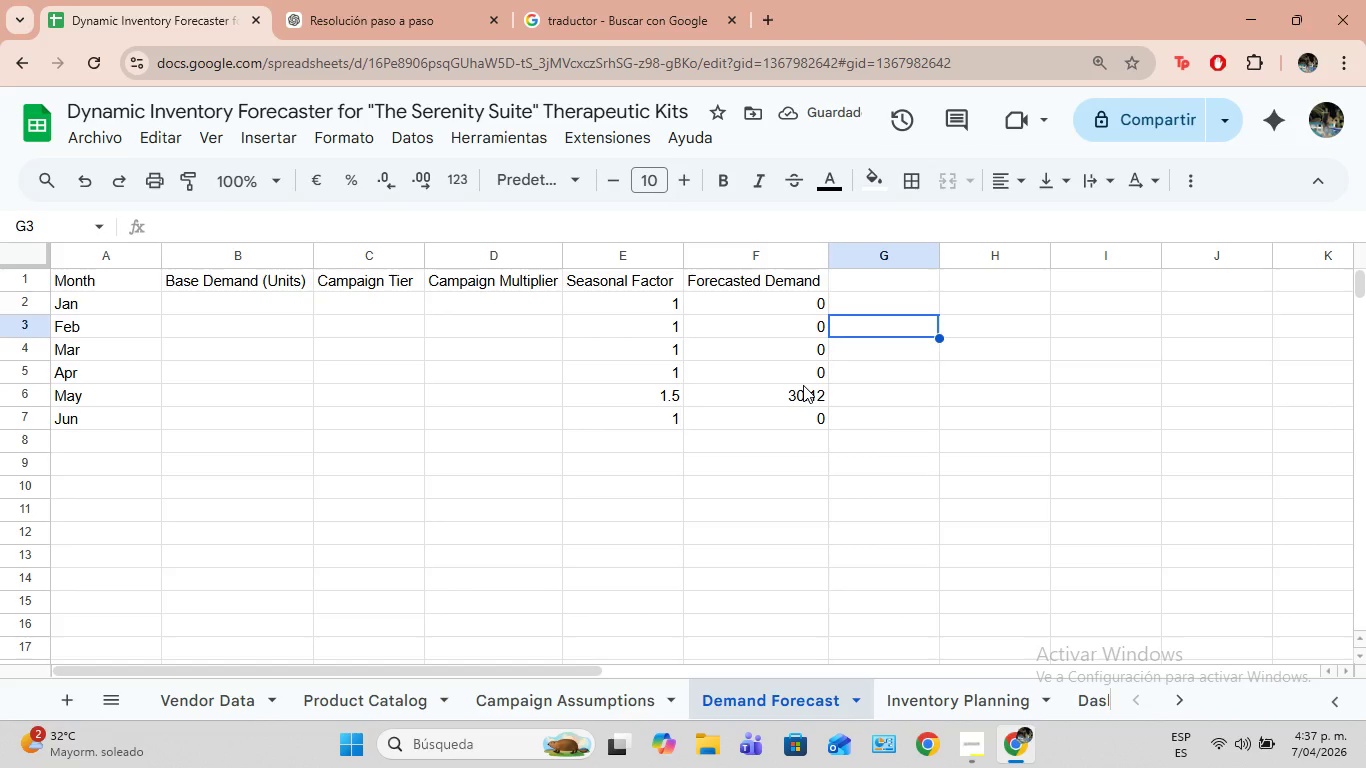 
double_click([803, 385])
 